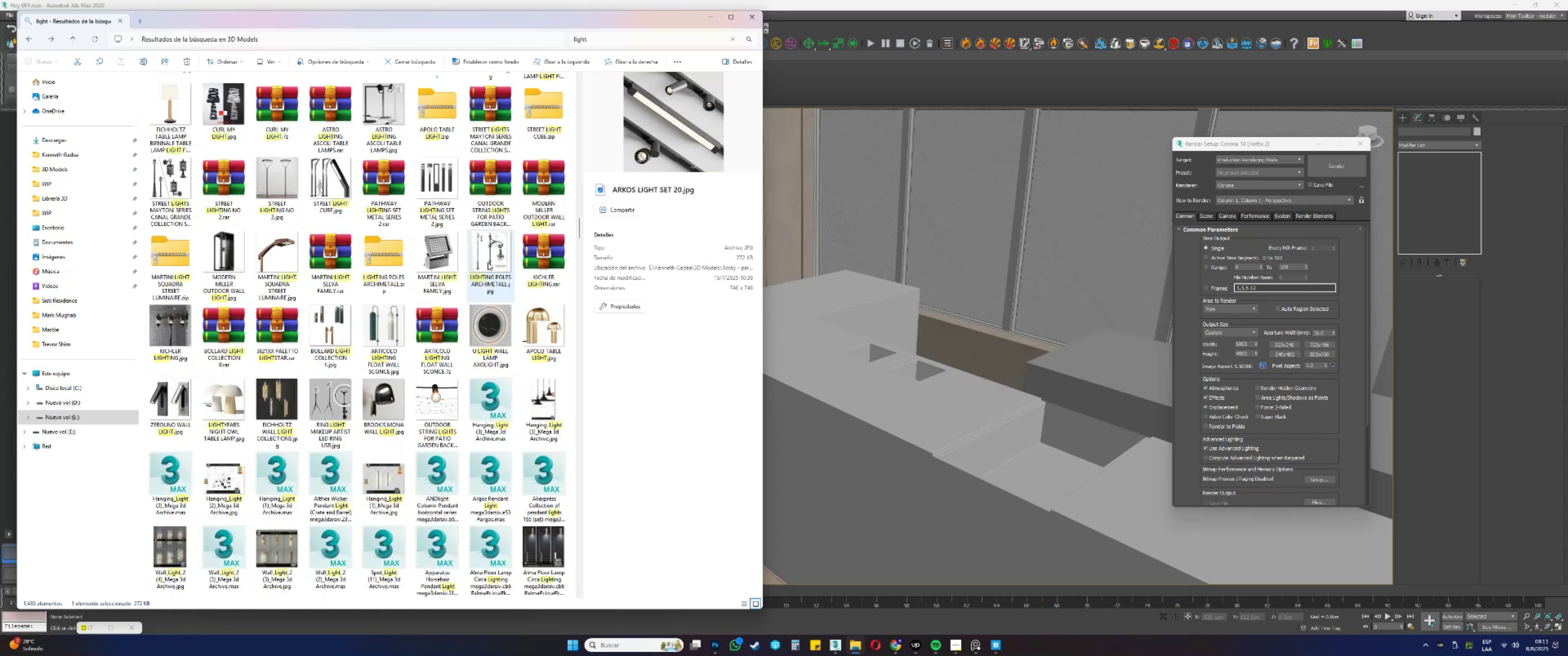 
scroll: coordinate [407, 337], scroll_direction: down, amount: 3.0
 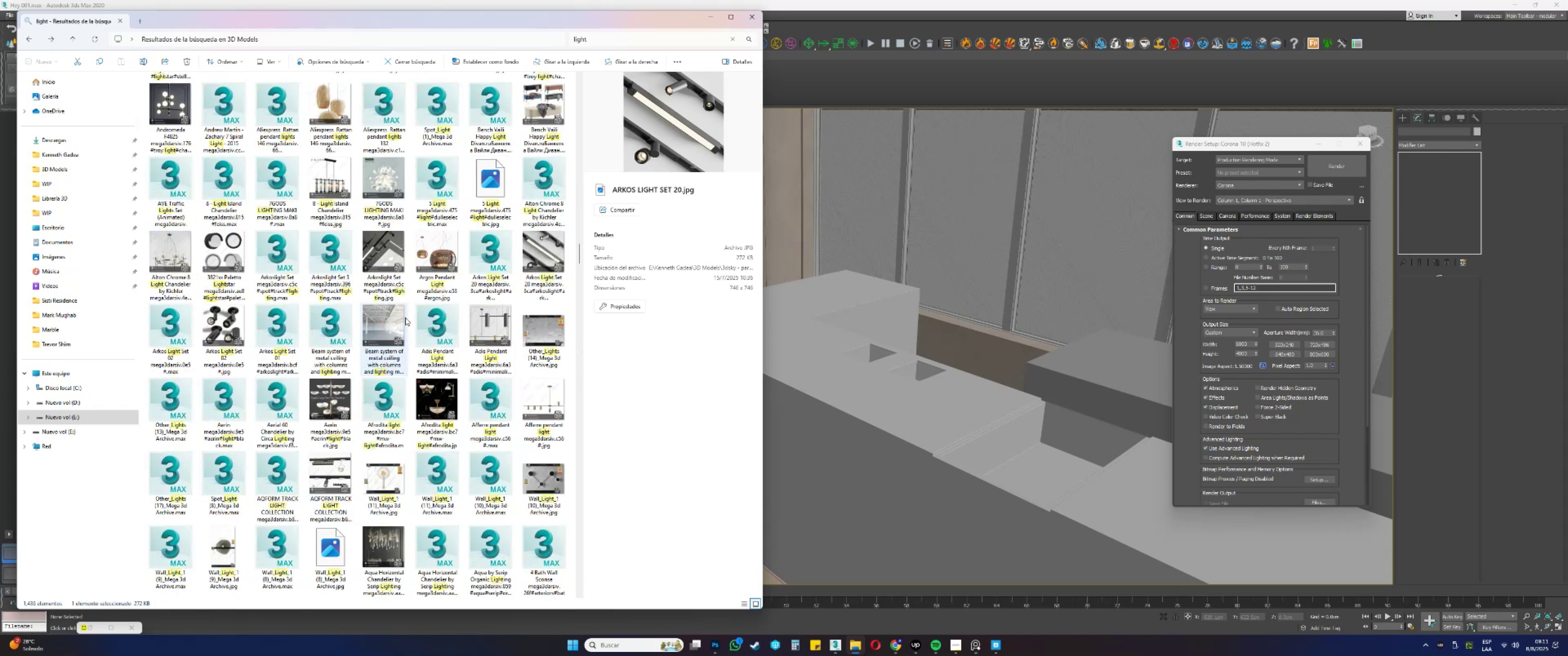 
left_click([390, 266])
 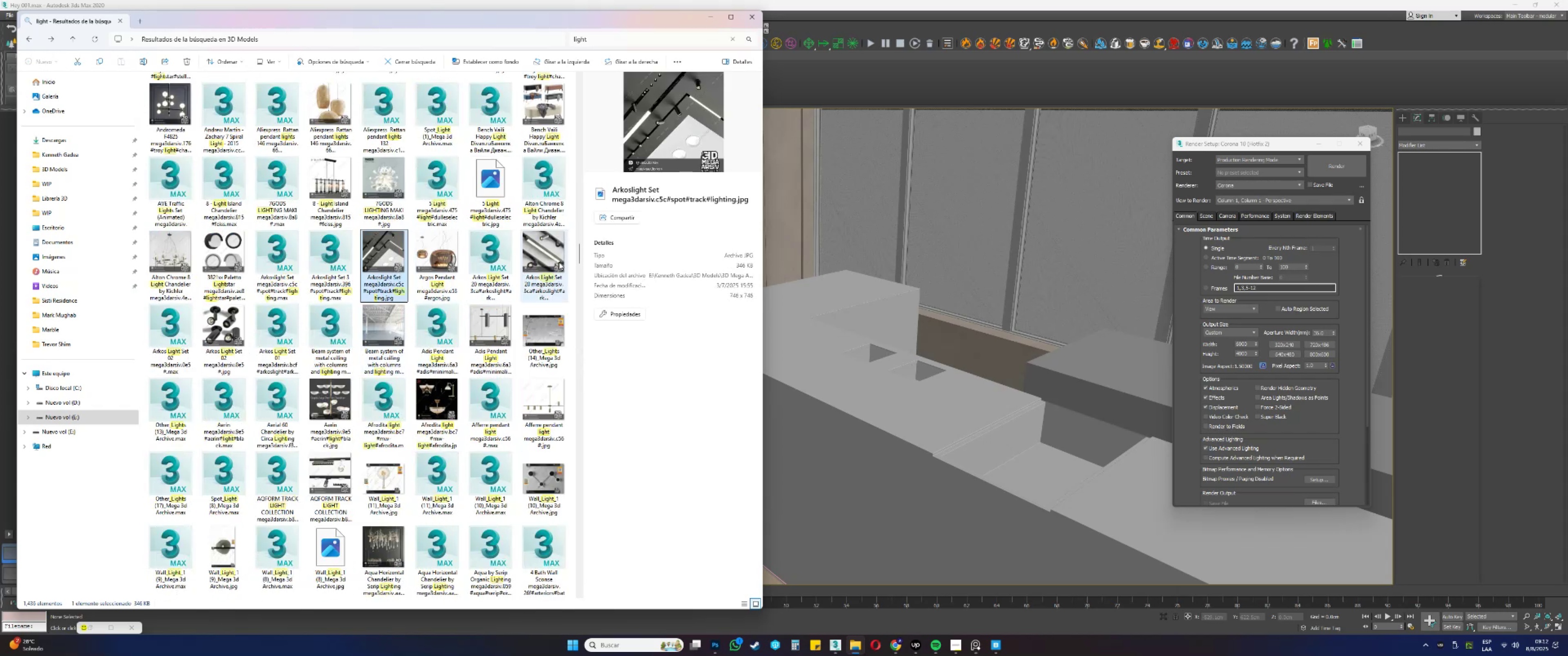 
left_click([551, 260])
 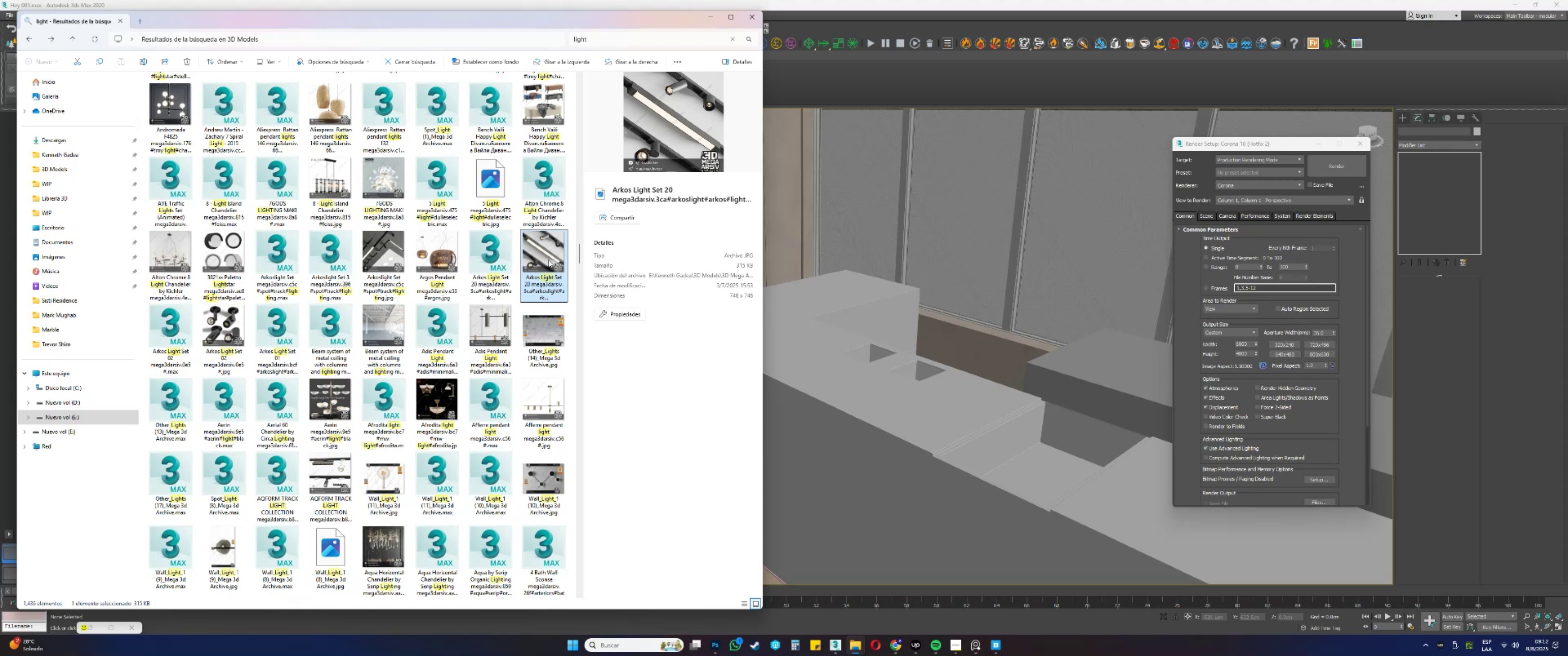 
mouse_move([541, 252])
 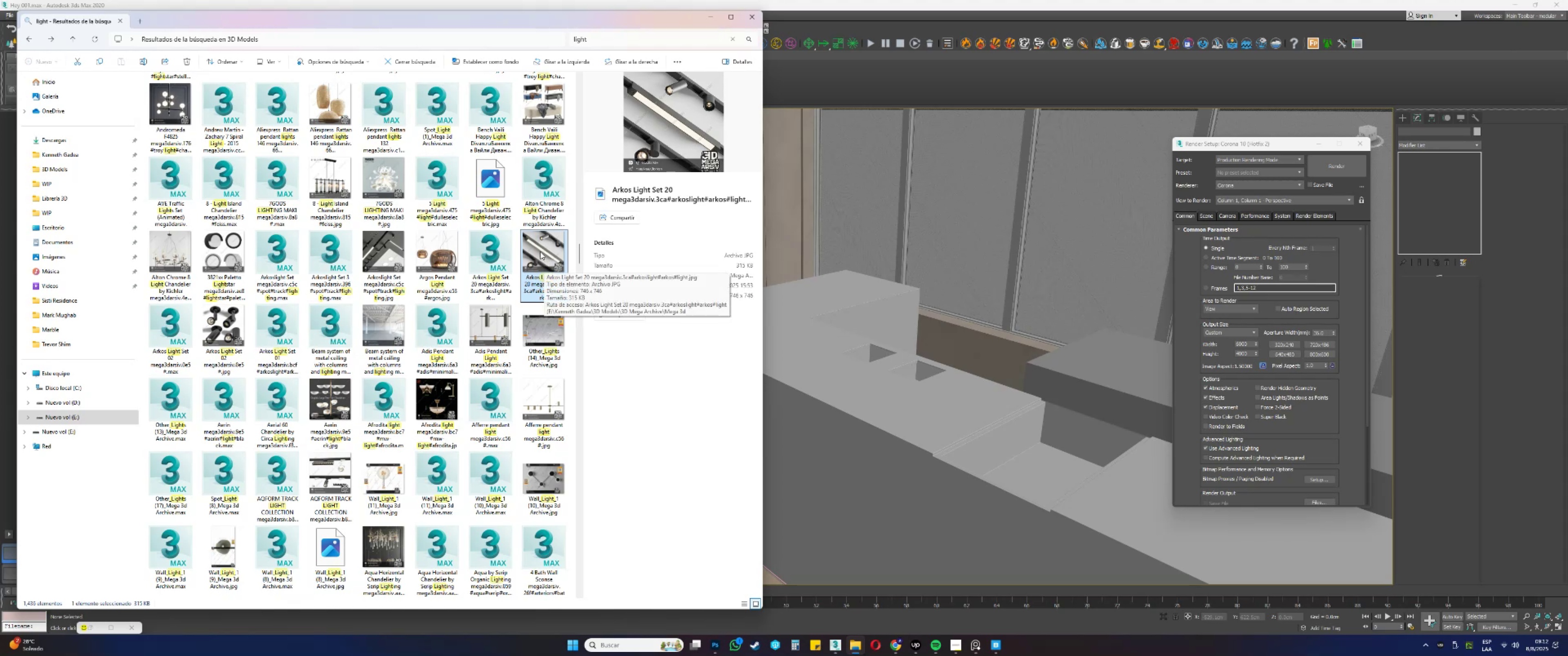 
right_click([540, 251])
 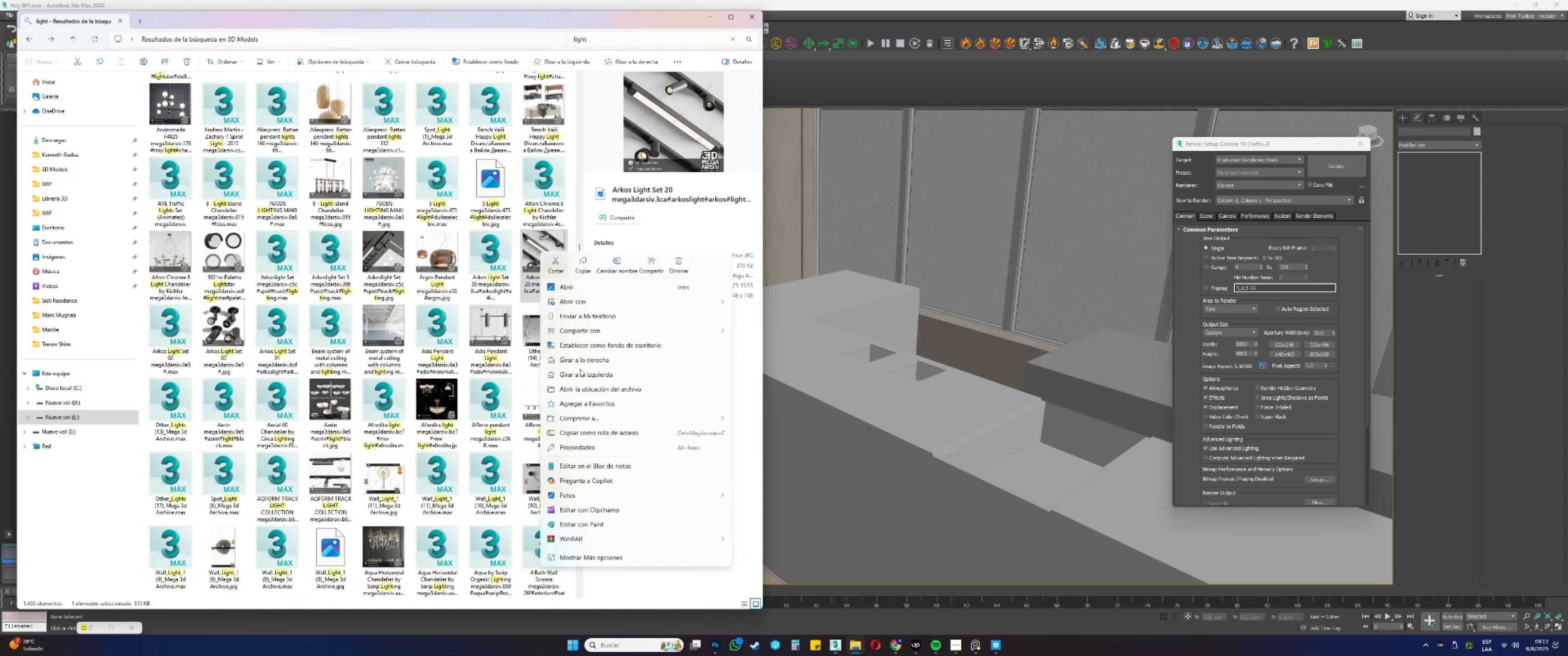 
left_click([578, 393])
 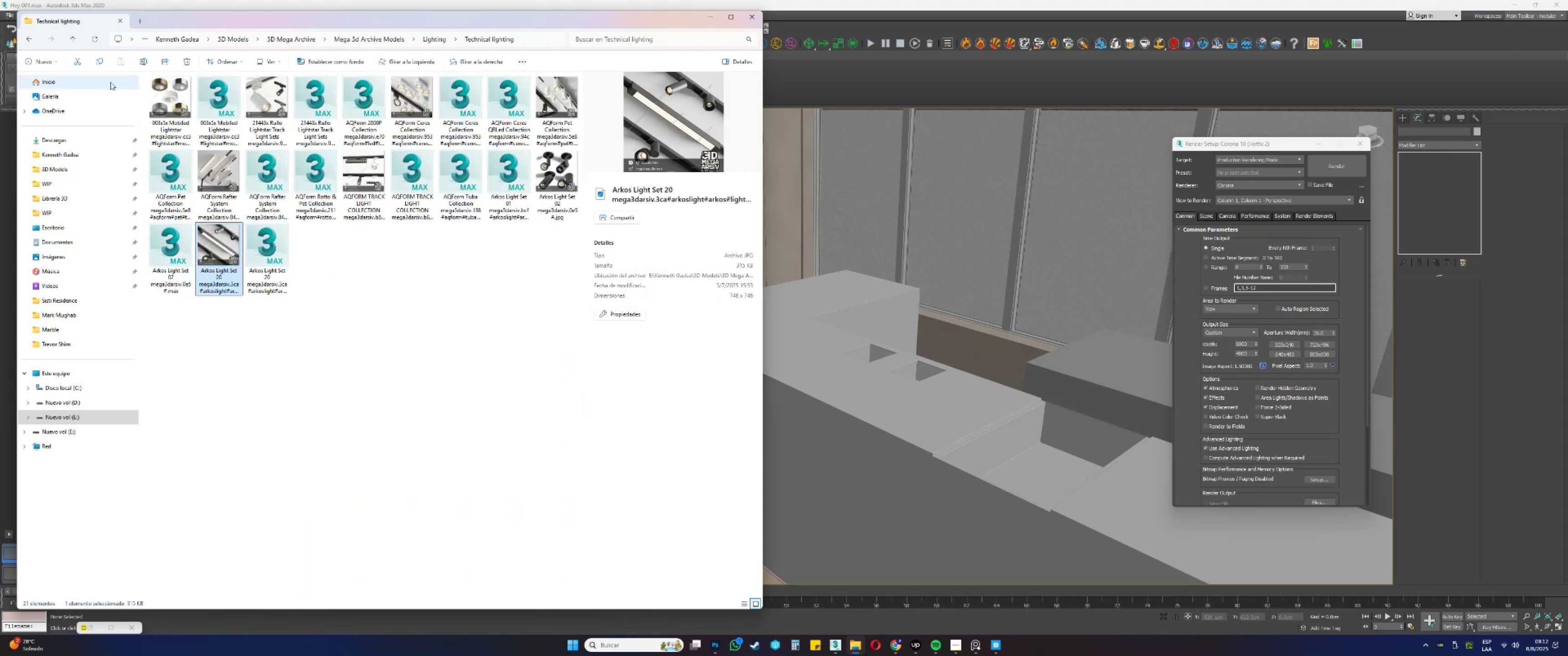 
left_click([27, 38])
 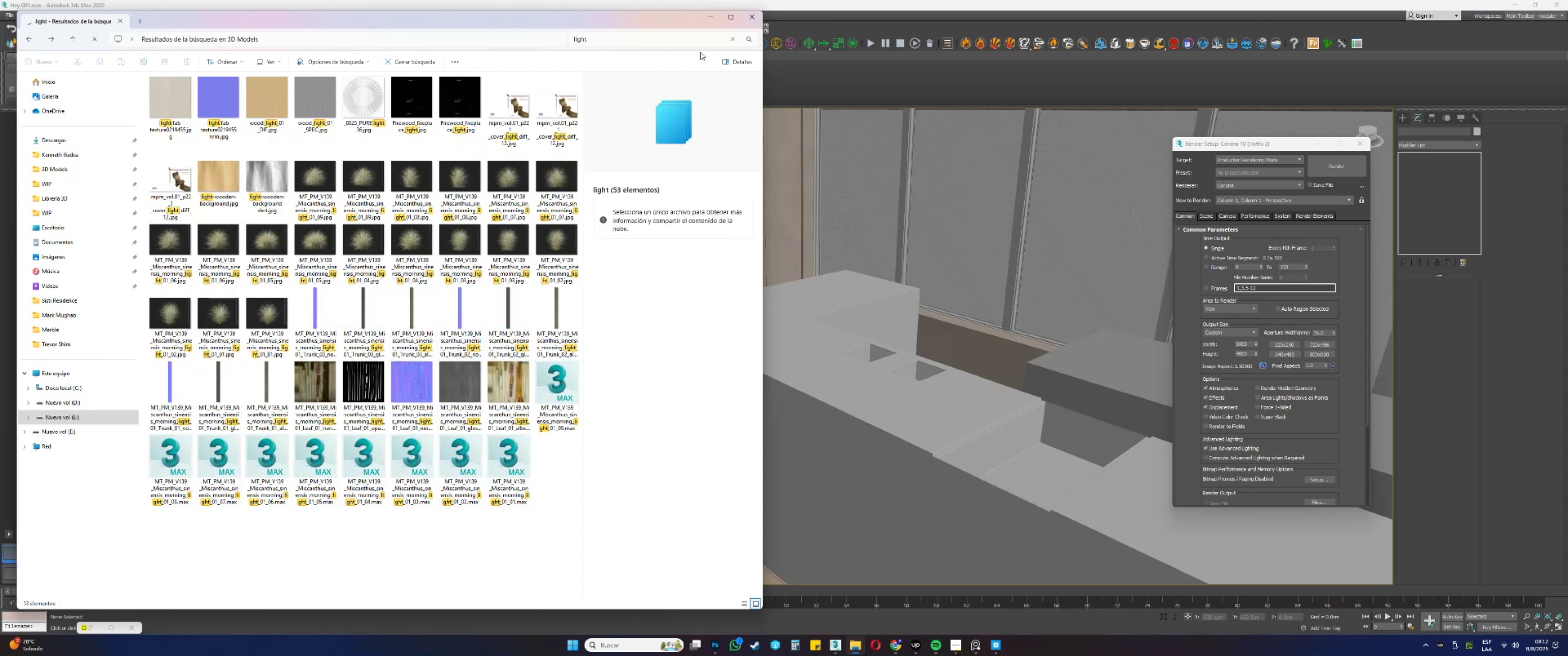 
scroll: coordinate [889, 277], scroll_direction: down, amount: 1.0
 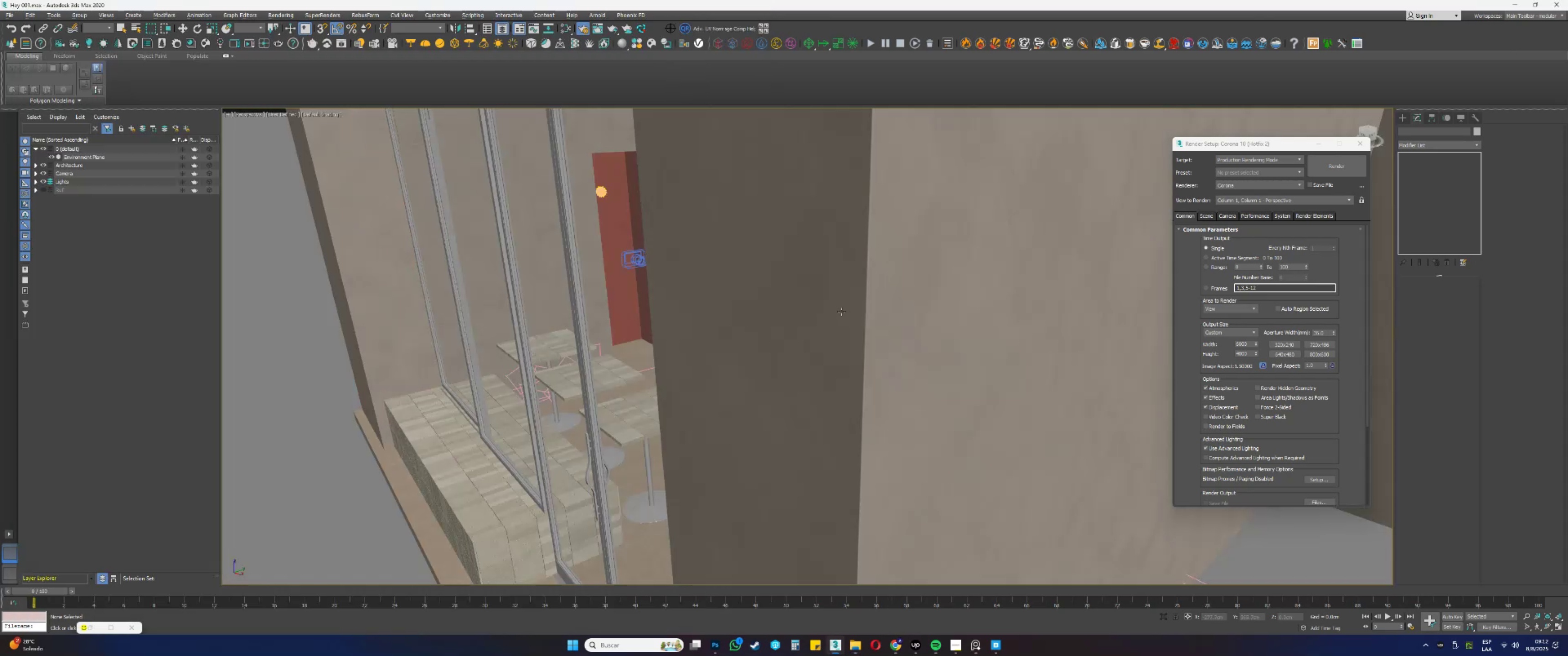 
hold_key(key=AltLeft, duration=0.68)
 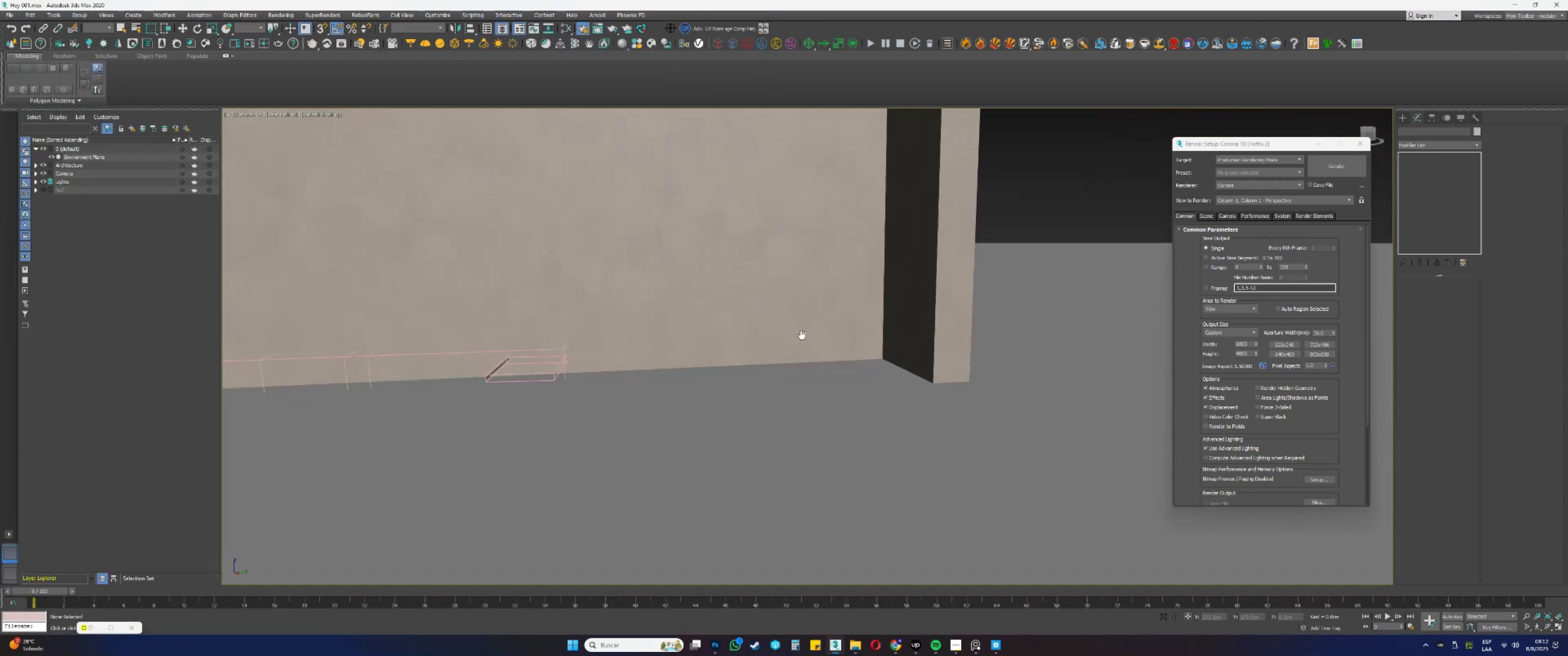 
scroll: coordinate [940, 441], scroll_direction: down, amount: 3.0
 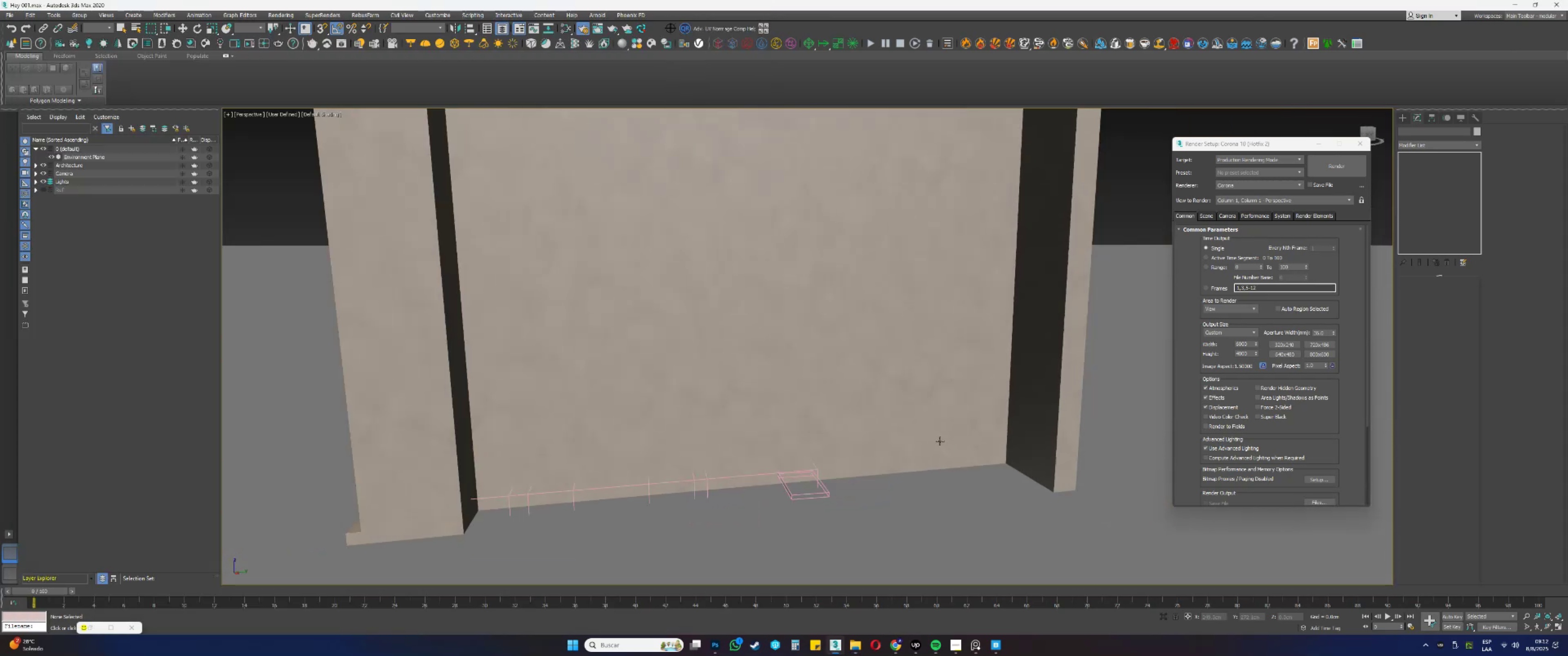 
hold_key(key=AltLeft, duration=0.45)
 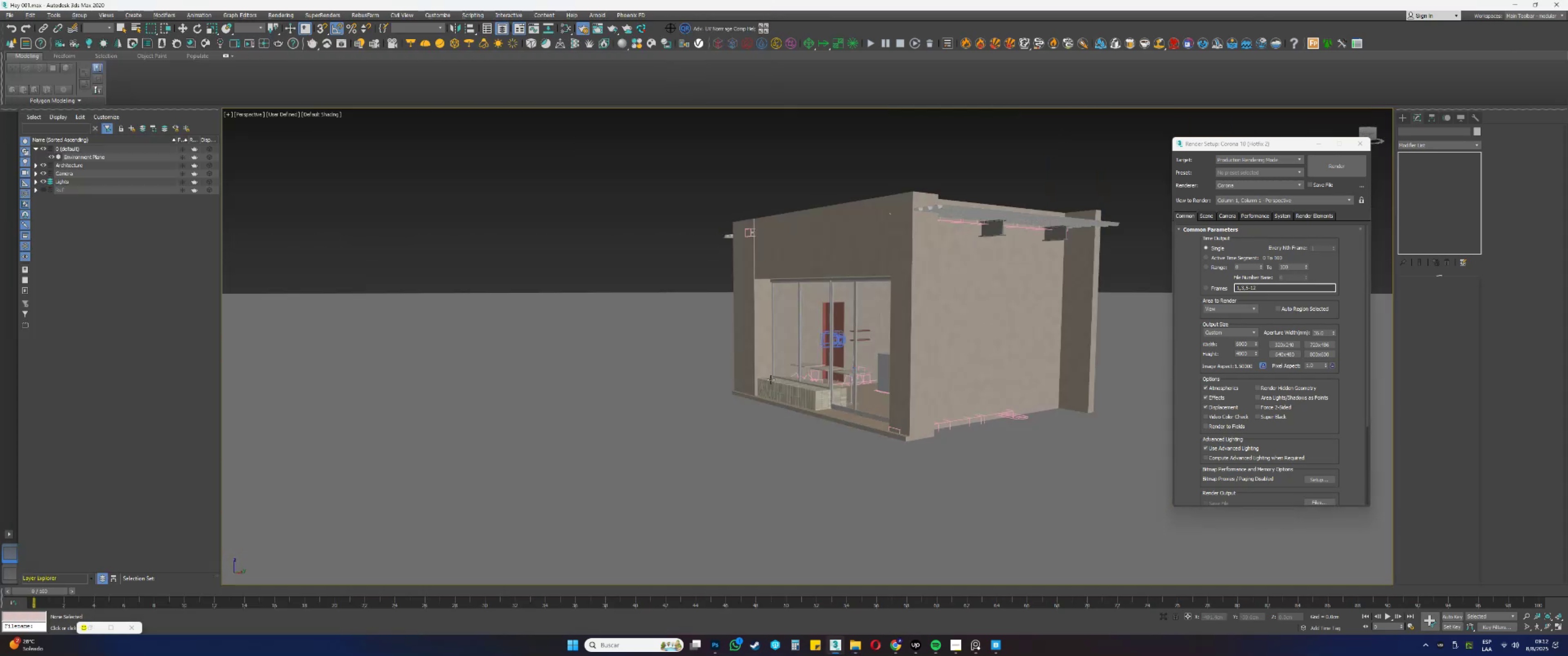 
hold_key(key=AltLeft, duration=1.26)
 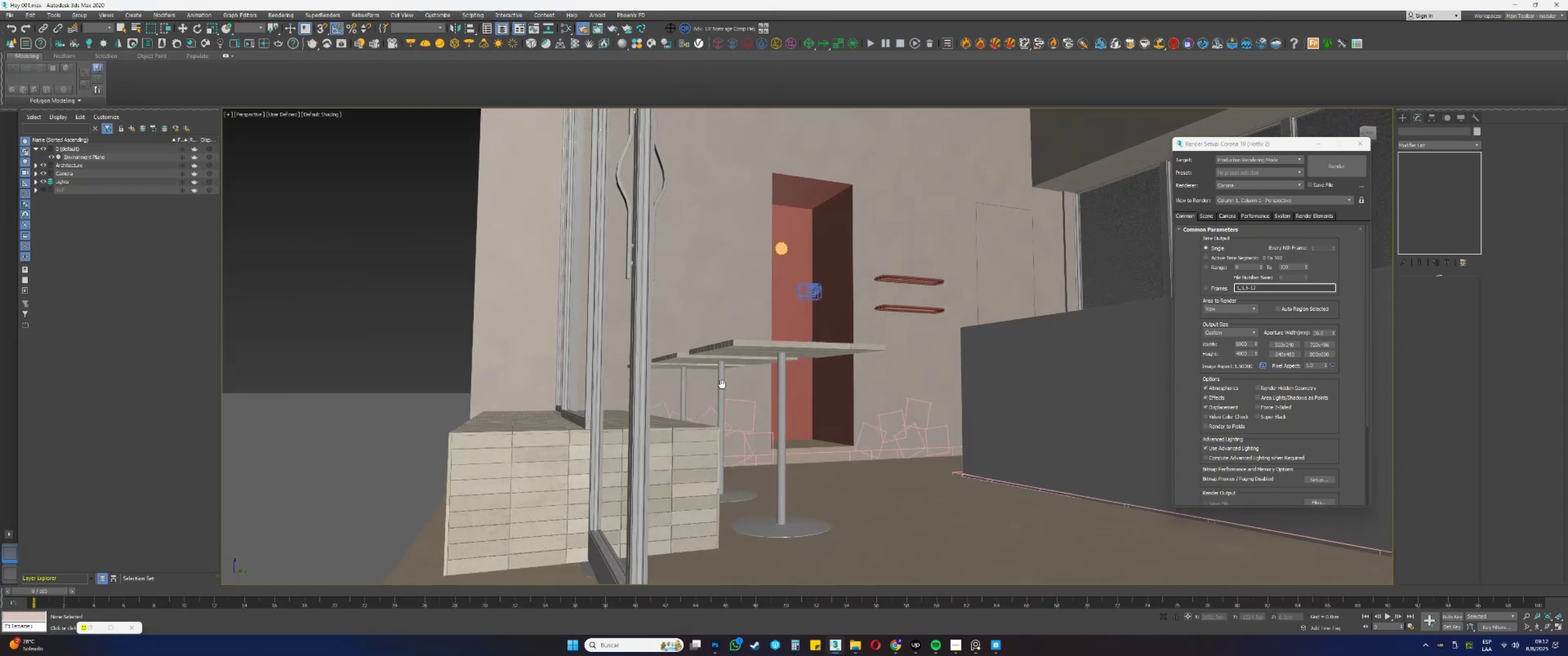 
hold_key(key=ControlLeft, duration=0.74)
 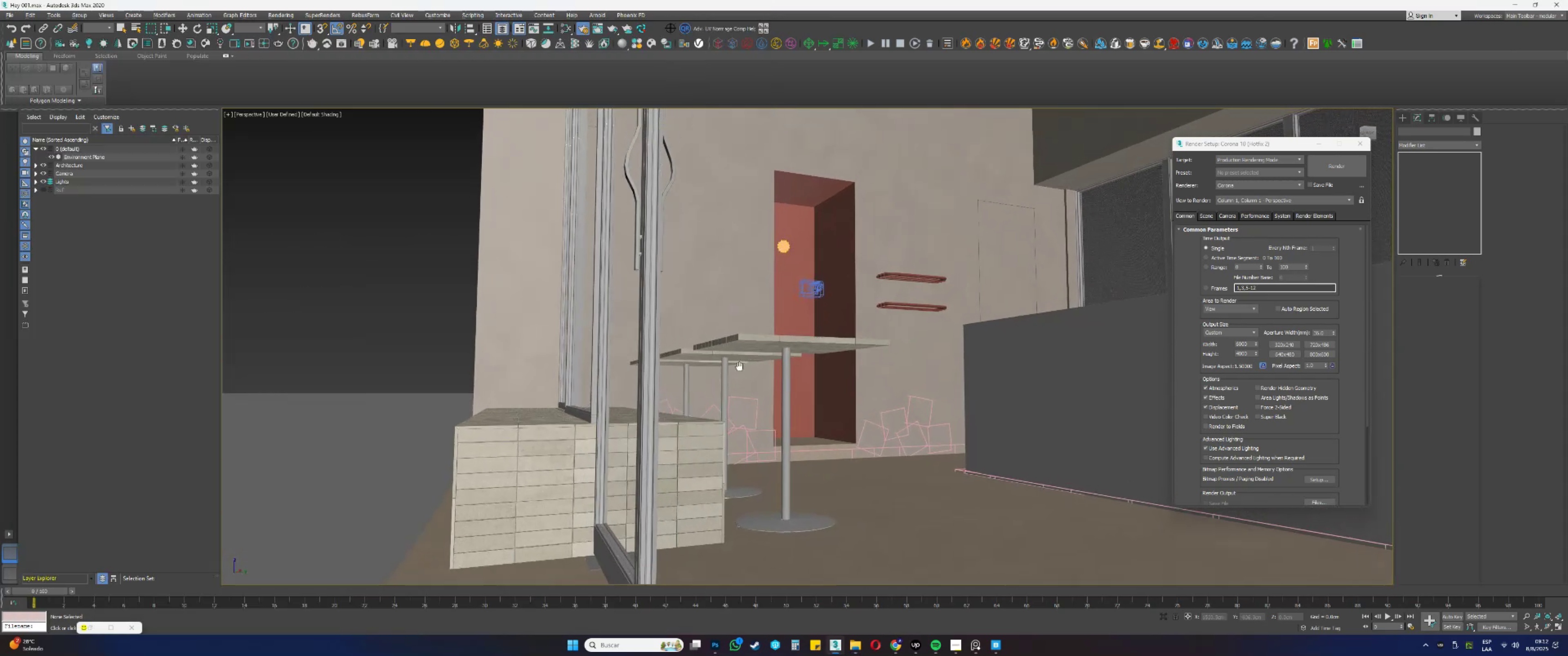 
hold_key(key=AltLeft, duration=0.5)
 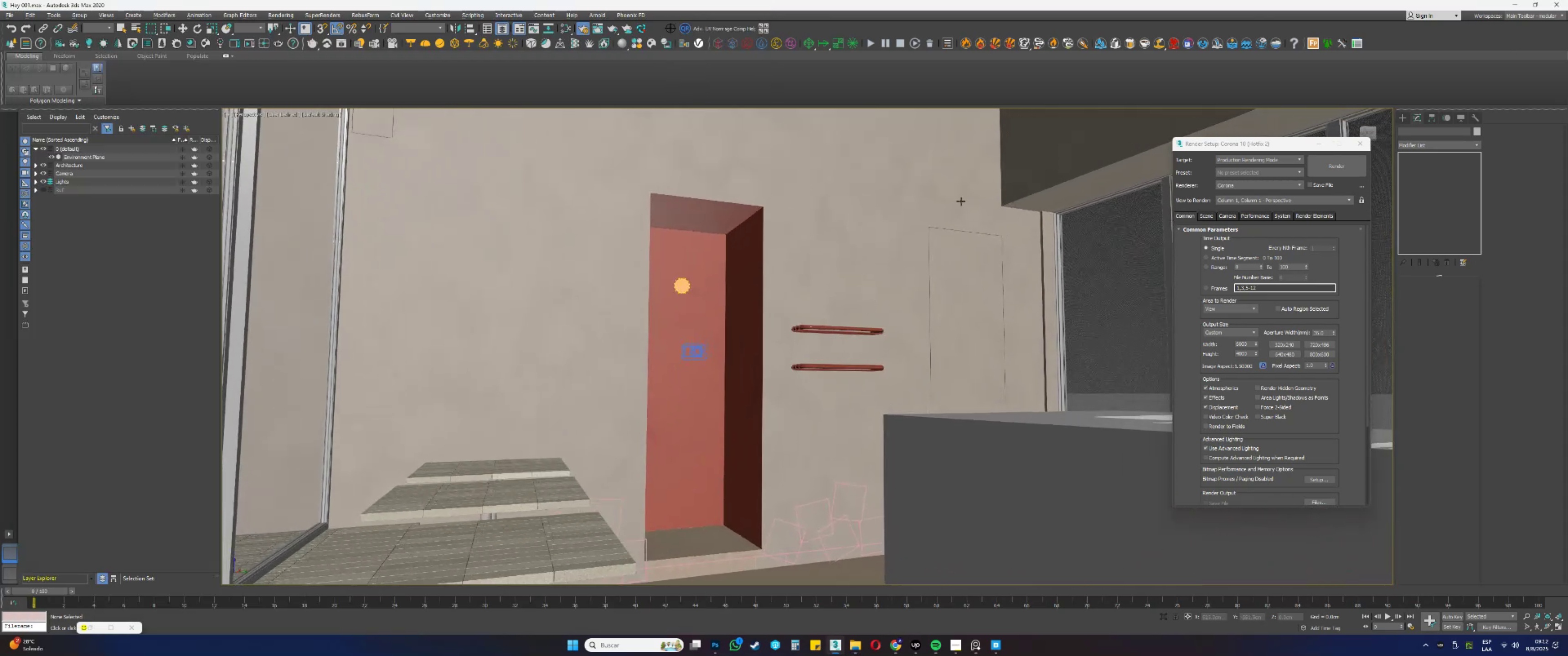 
hold_key(key=ControlLeft, duration=0.43)
 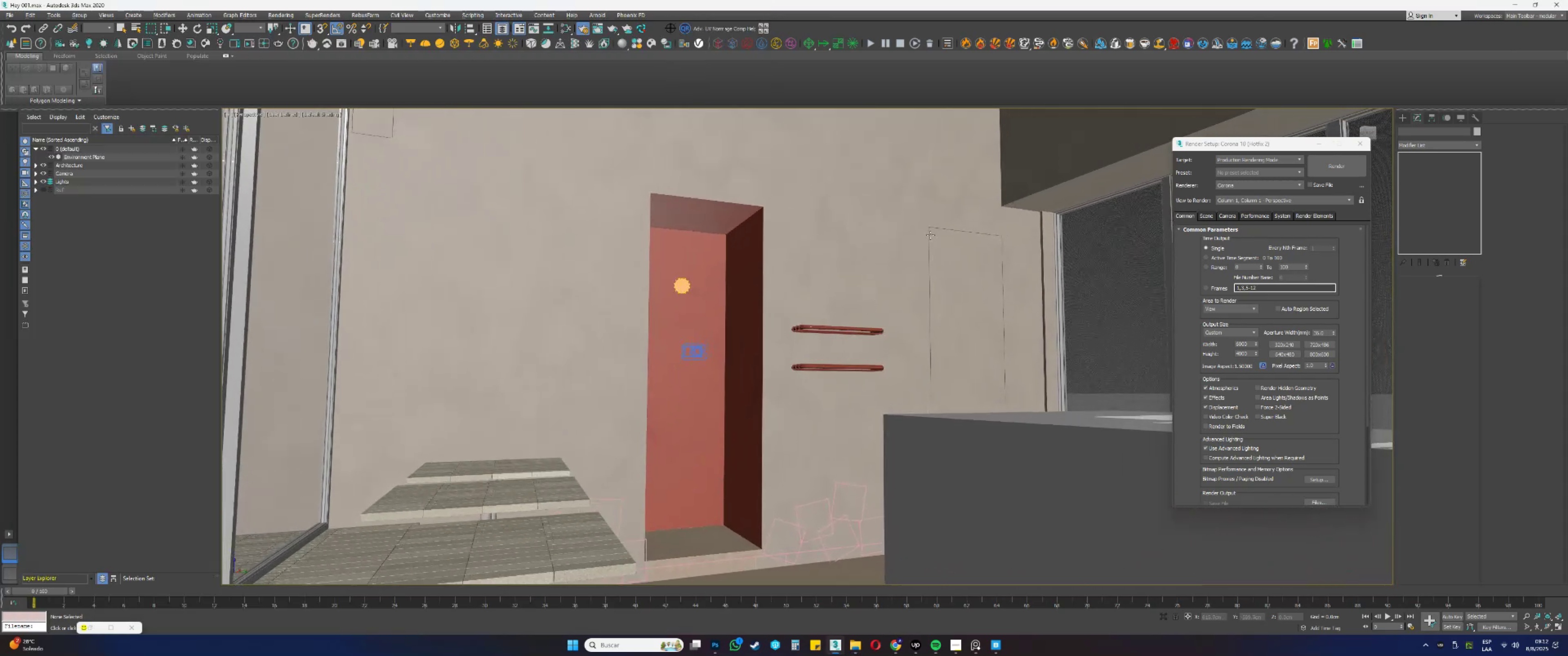 
left_click([966, 193])
 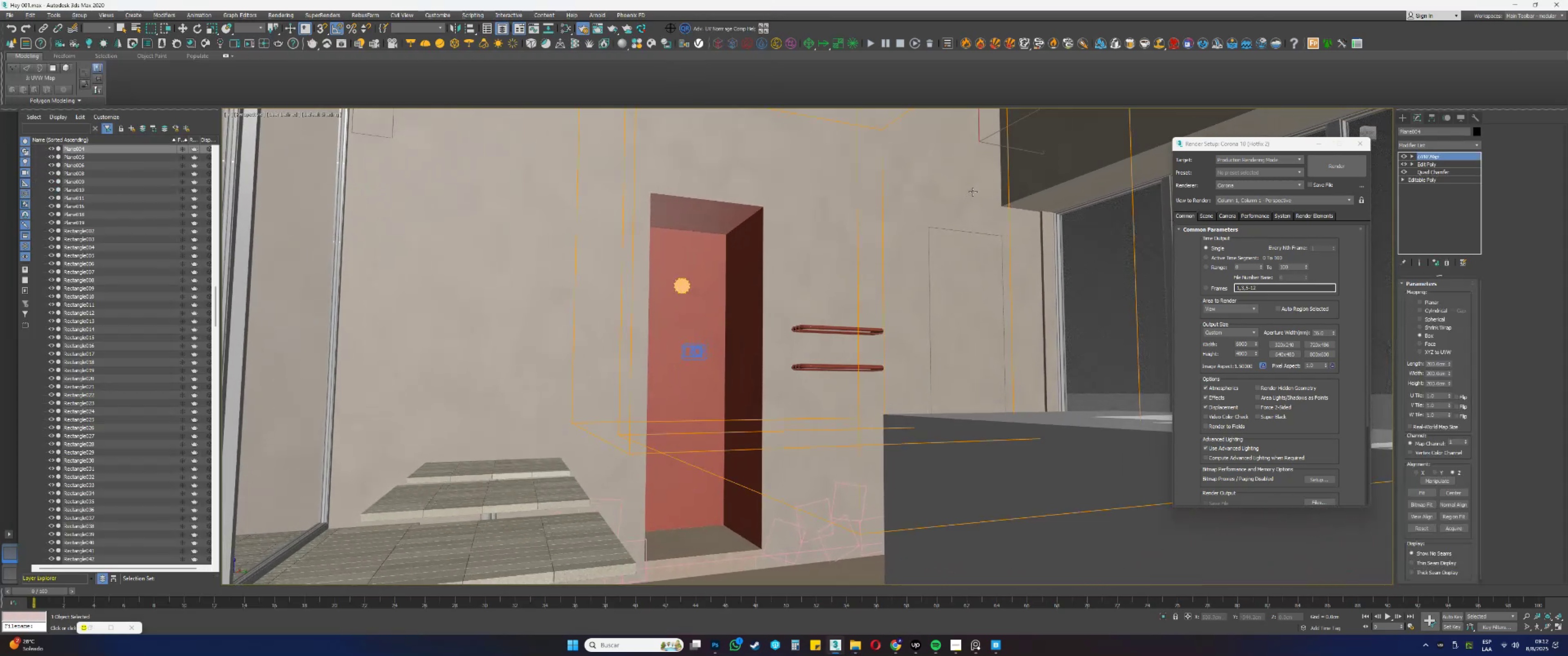 
key(F4)
 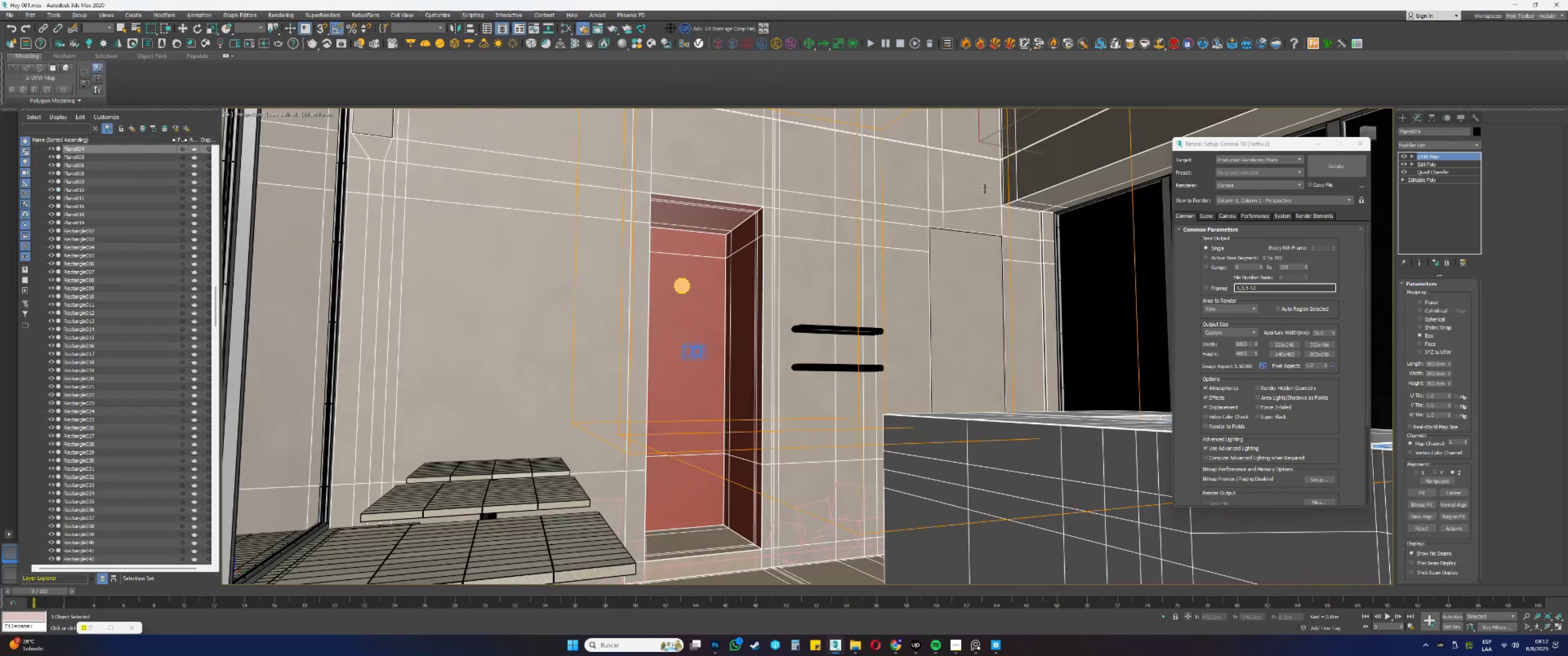 
key(F4)
 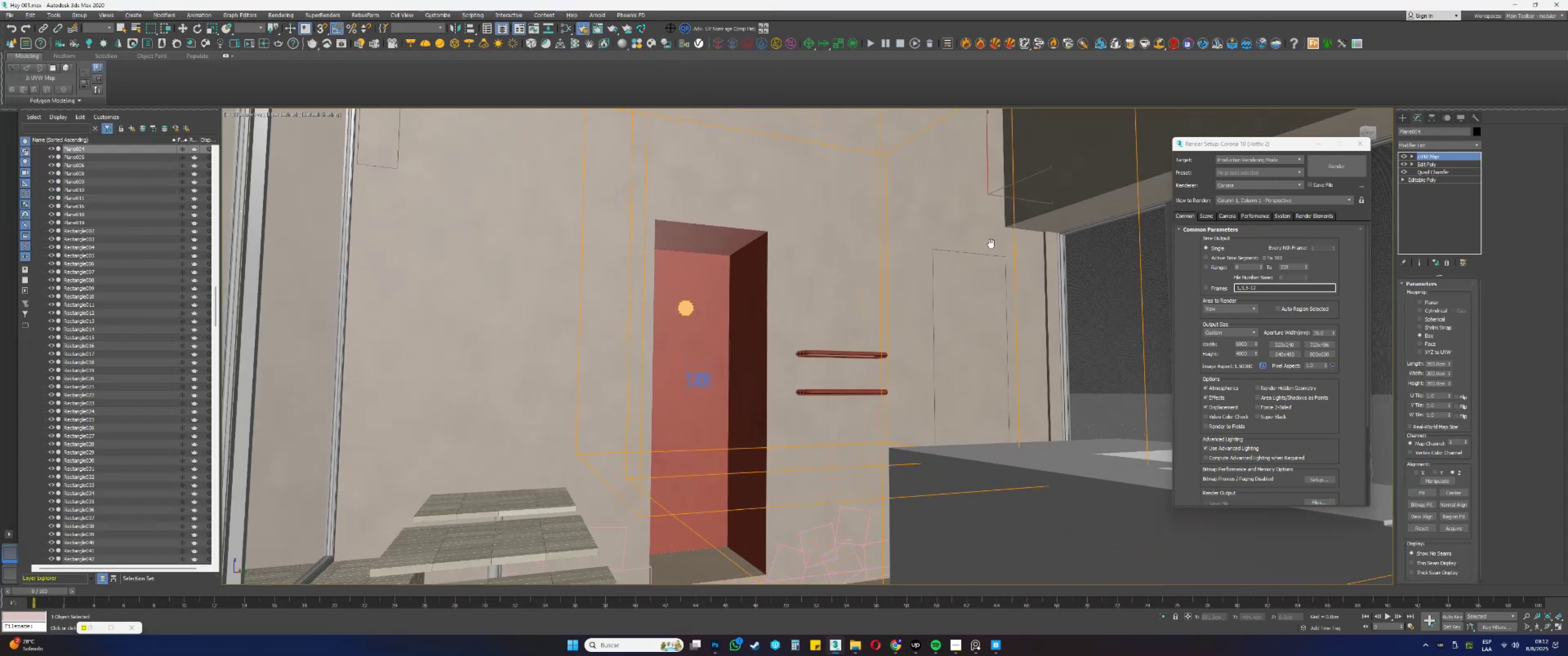 
hold_key(key=AltLeft, duration=0.46)
 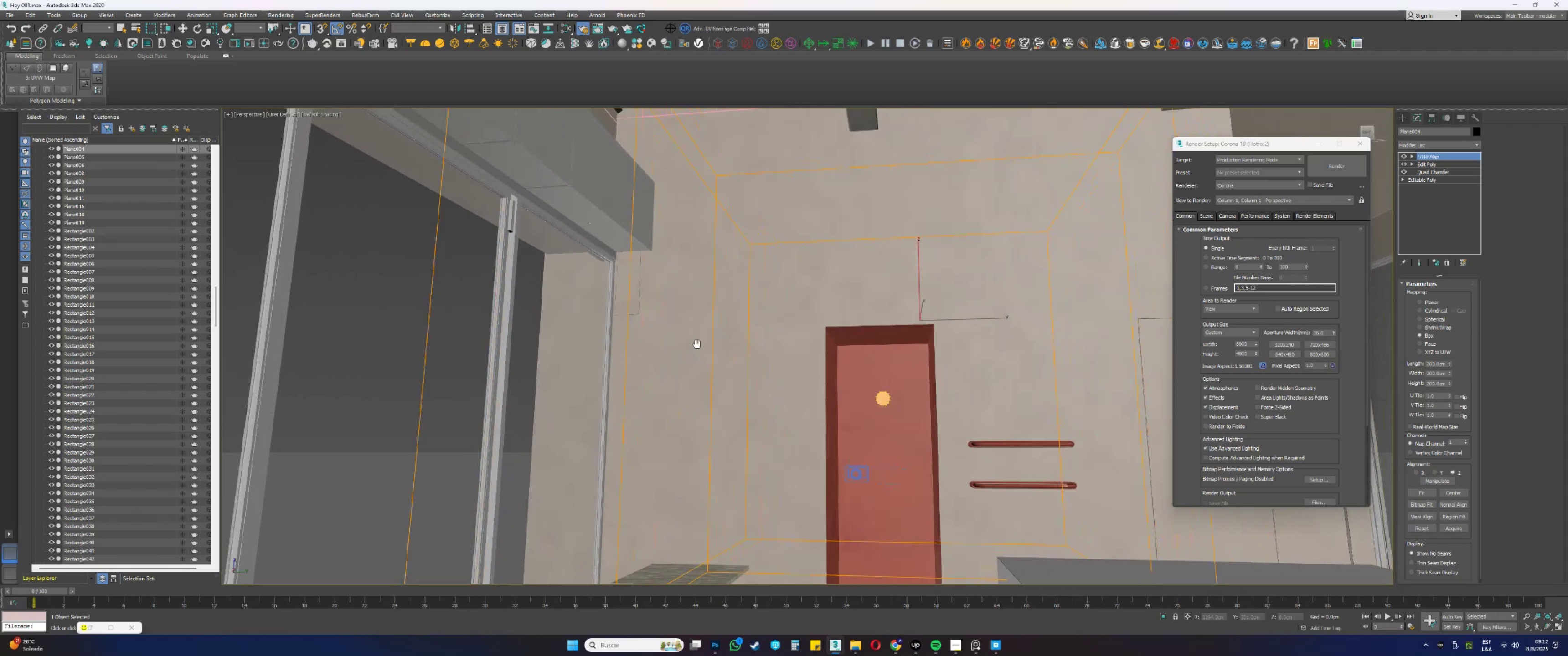 
hold_key(key=AltLeft, duration=0.33)
 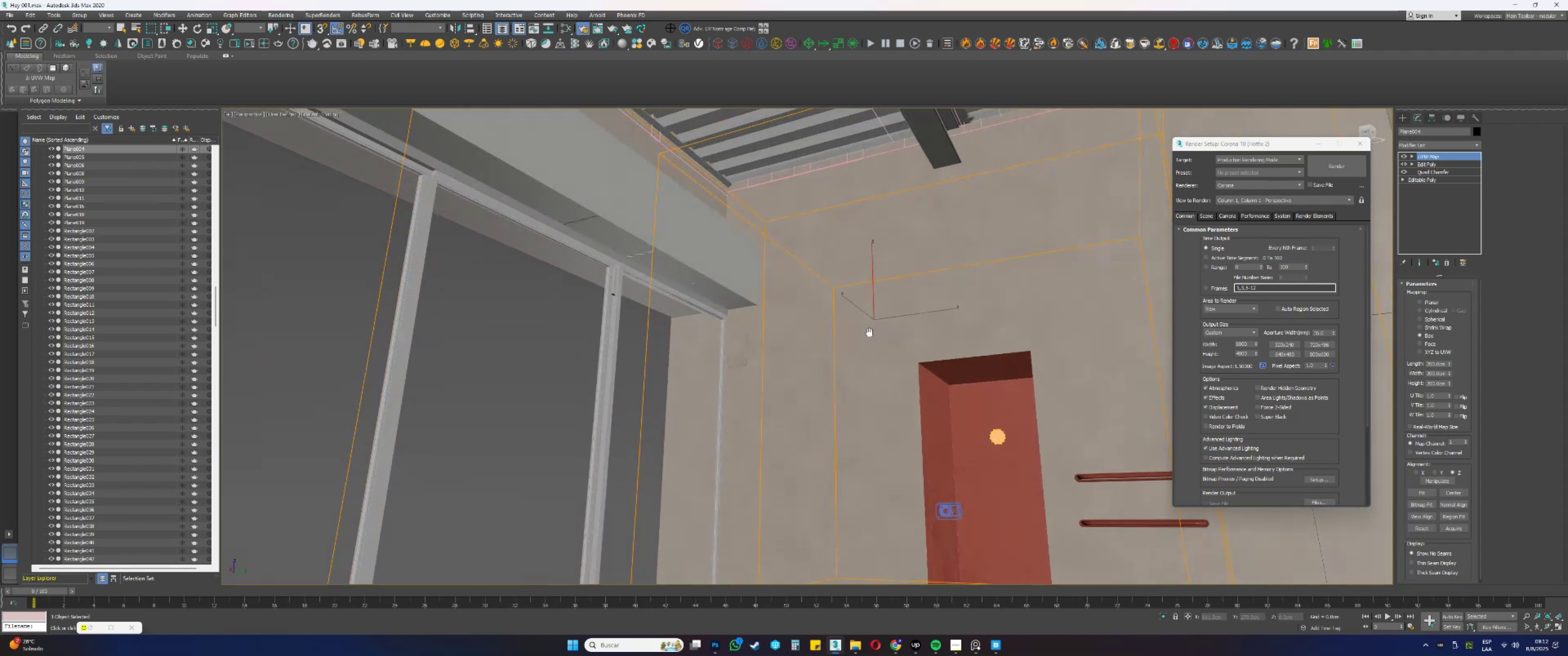 
hold_key(key=AltLeft, duration=0.35)
 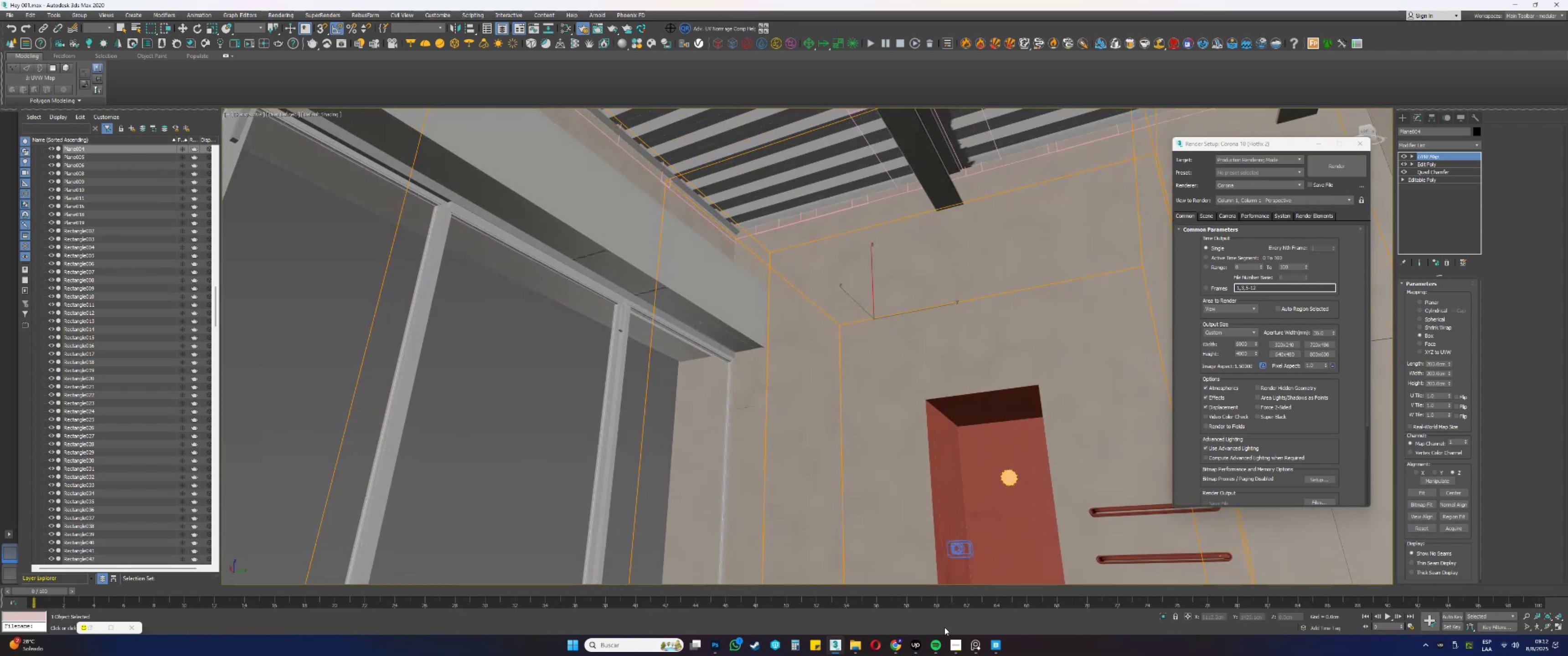 
left_click([850, 647])
 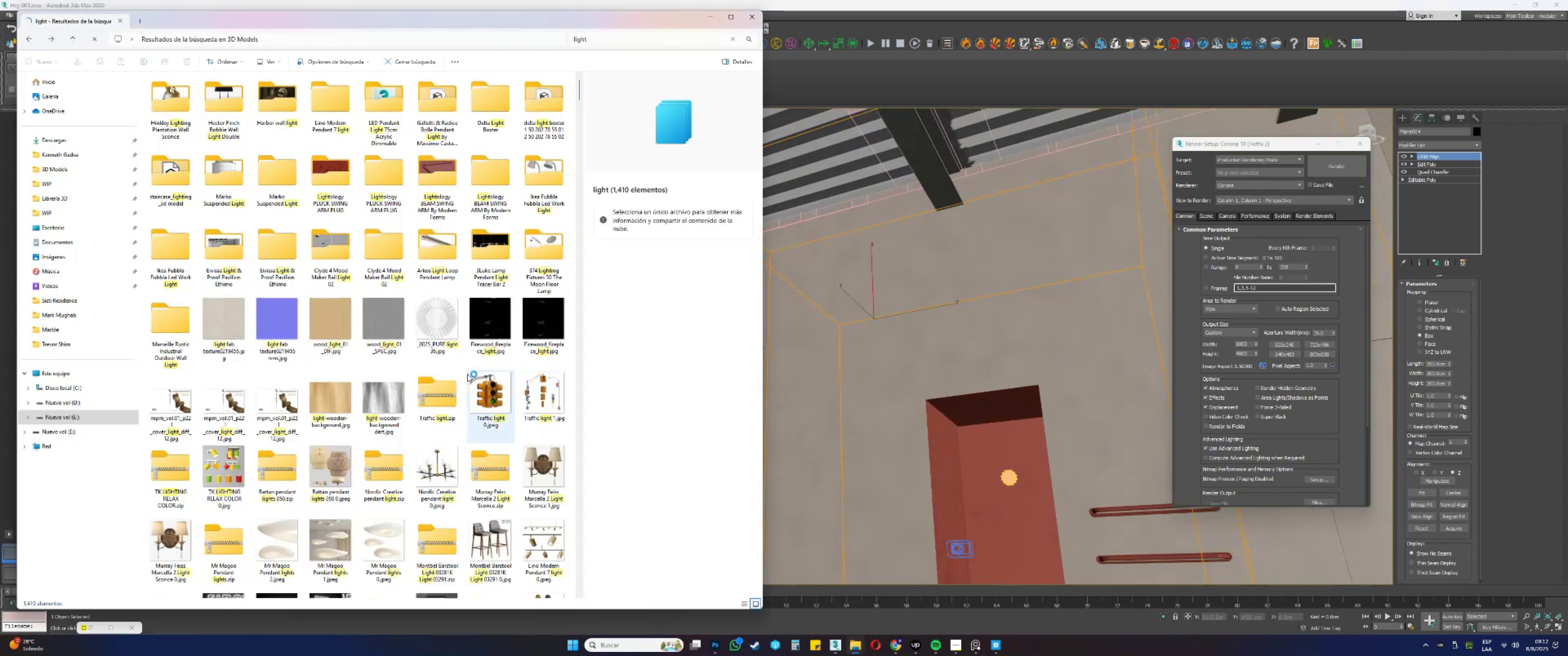 
scroll: coordinate [289, 338], scroll_direction: down, amount: 8.0
 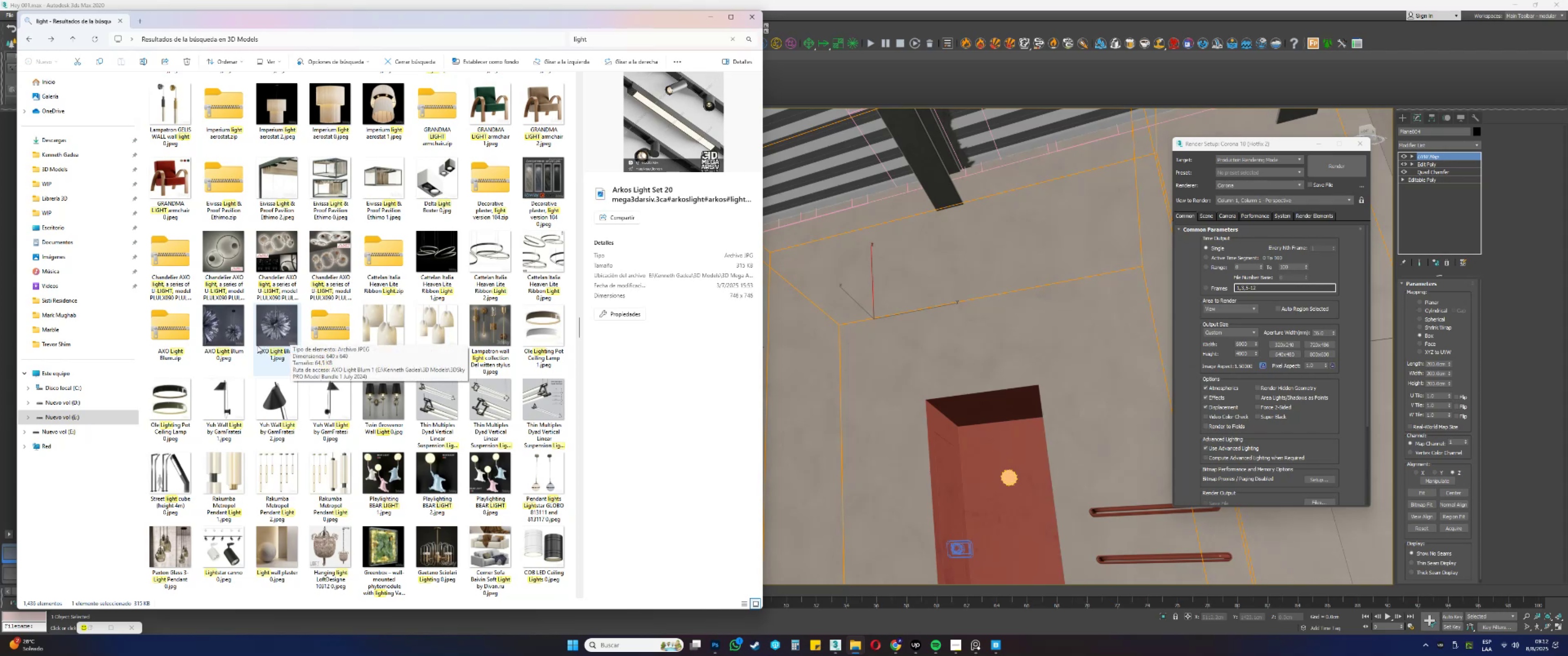 
scroll: coordinate [406, 338], scroll_direction: down, amount: 6.0
 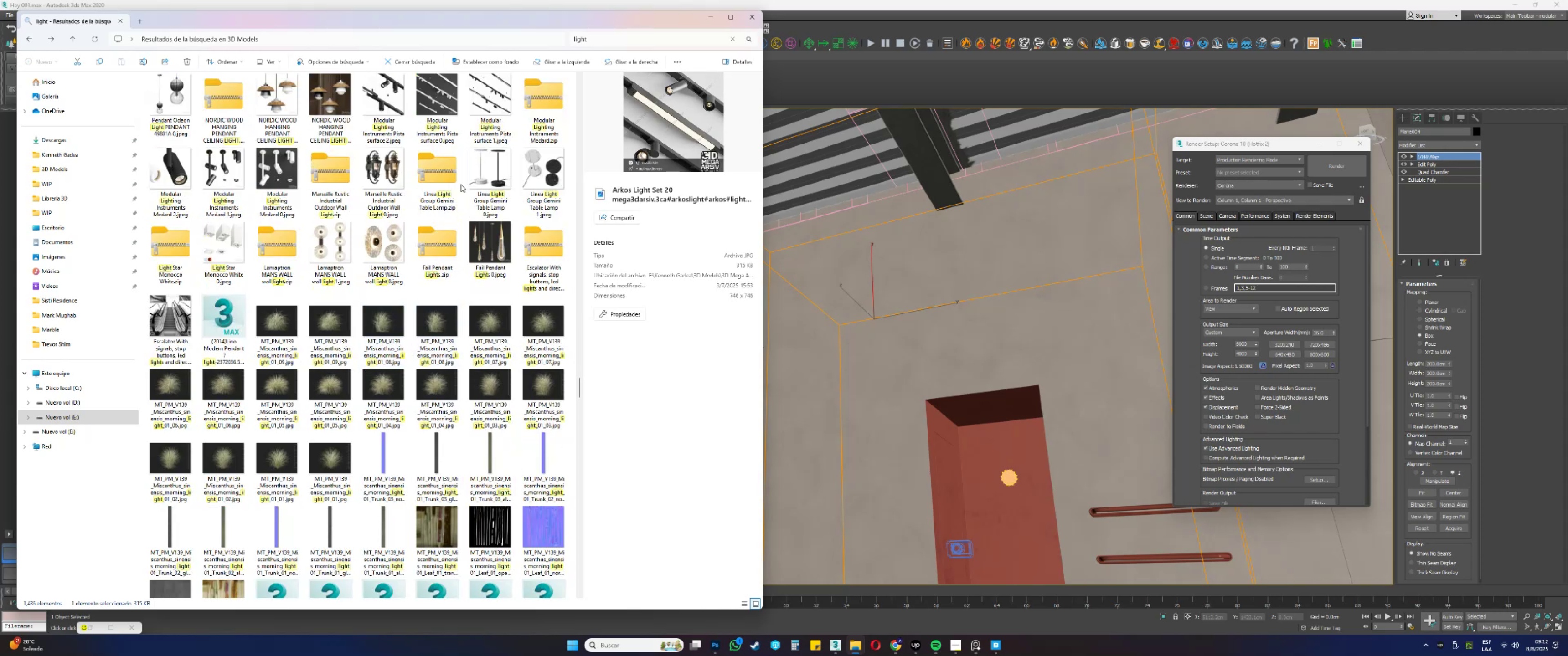 
left_click([490, 104])
 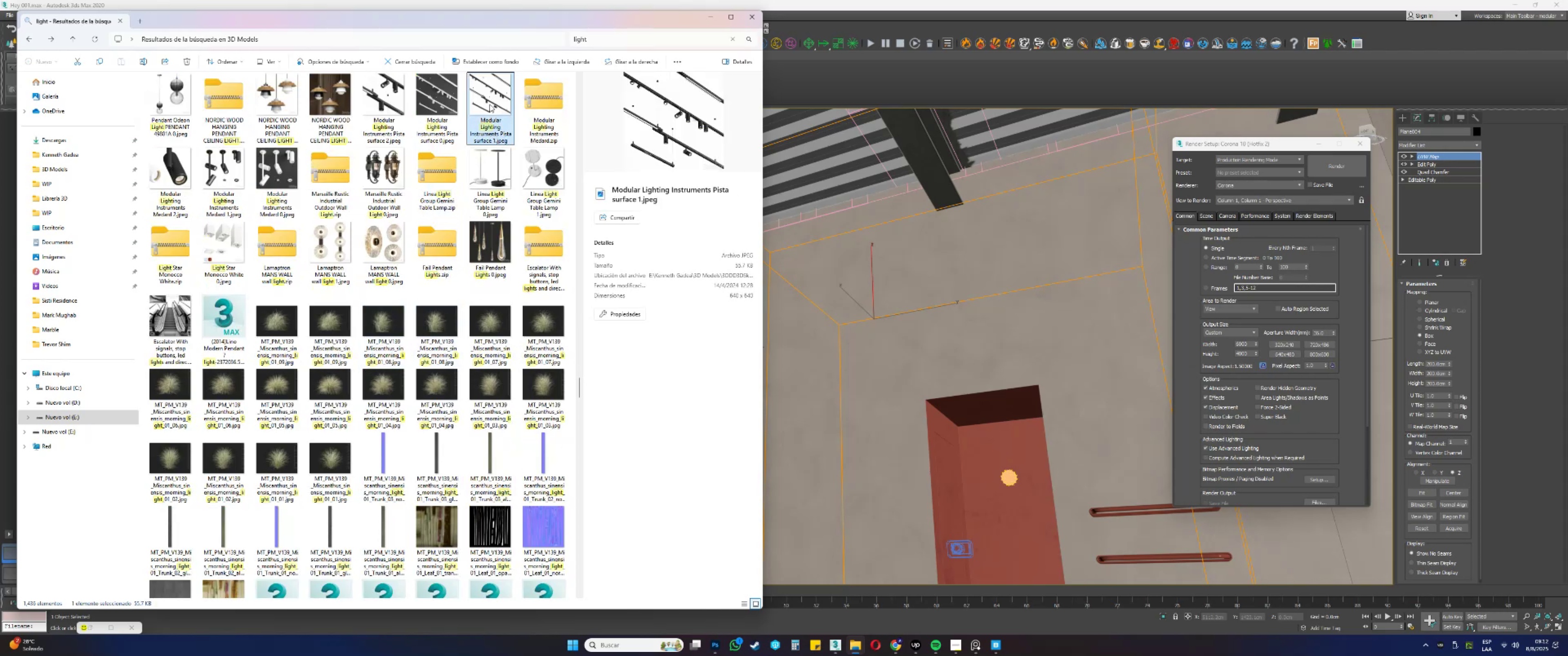 
right_click([492, 100])
 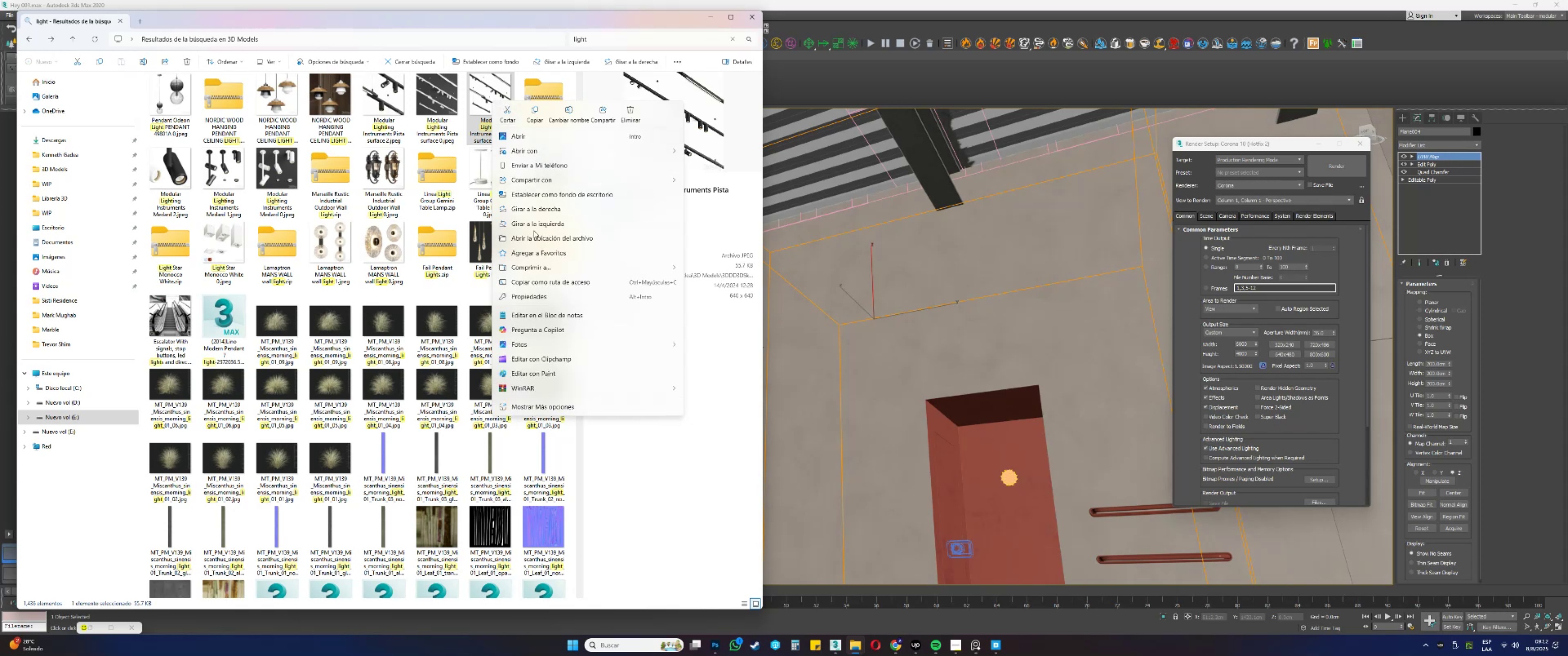 
left_click([530, 240])
 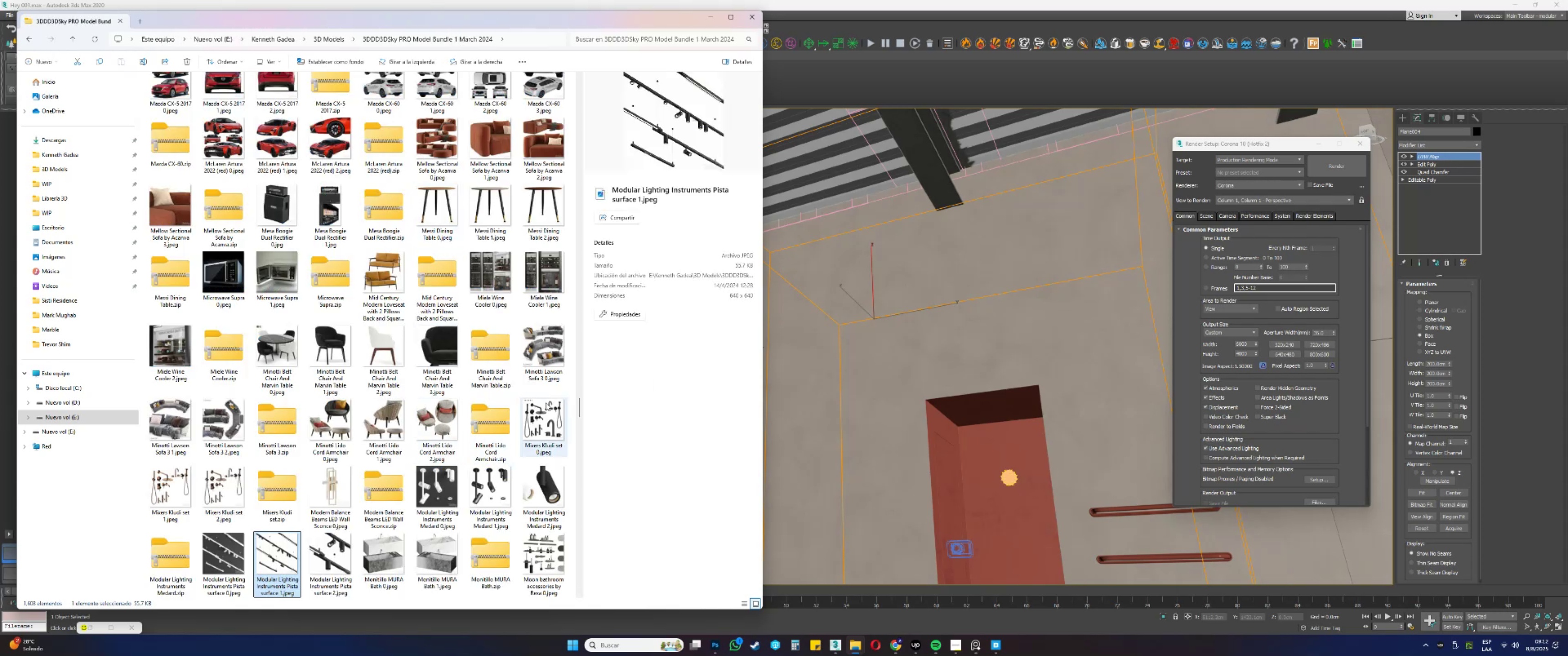 
left_click_drag(start_coordinate=[578, 407], to_coordinate=[602, 77])
 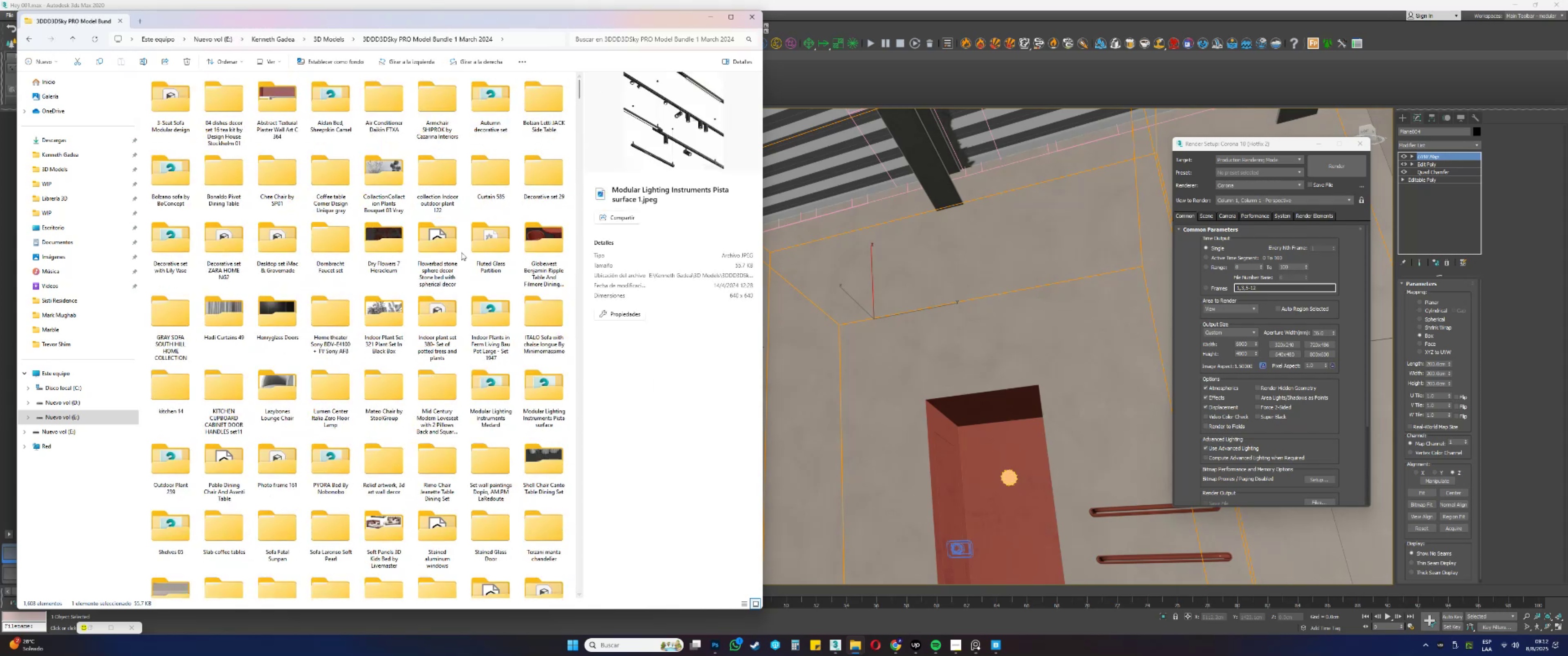 
left_click([455, 257])
 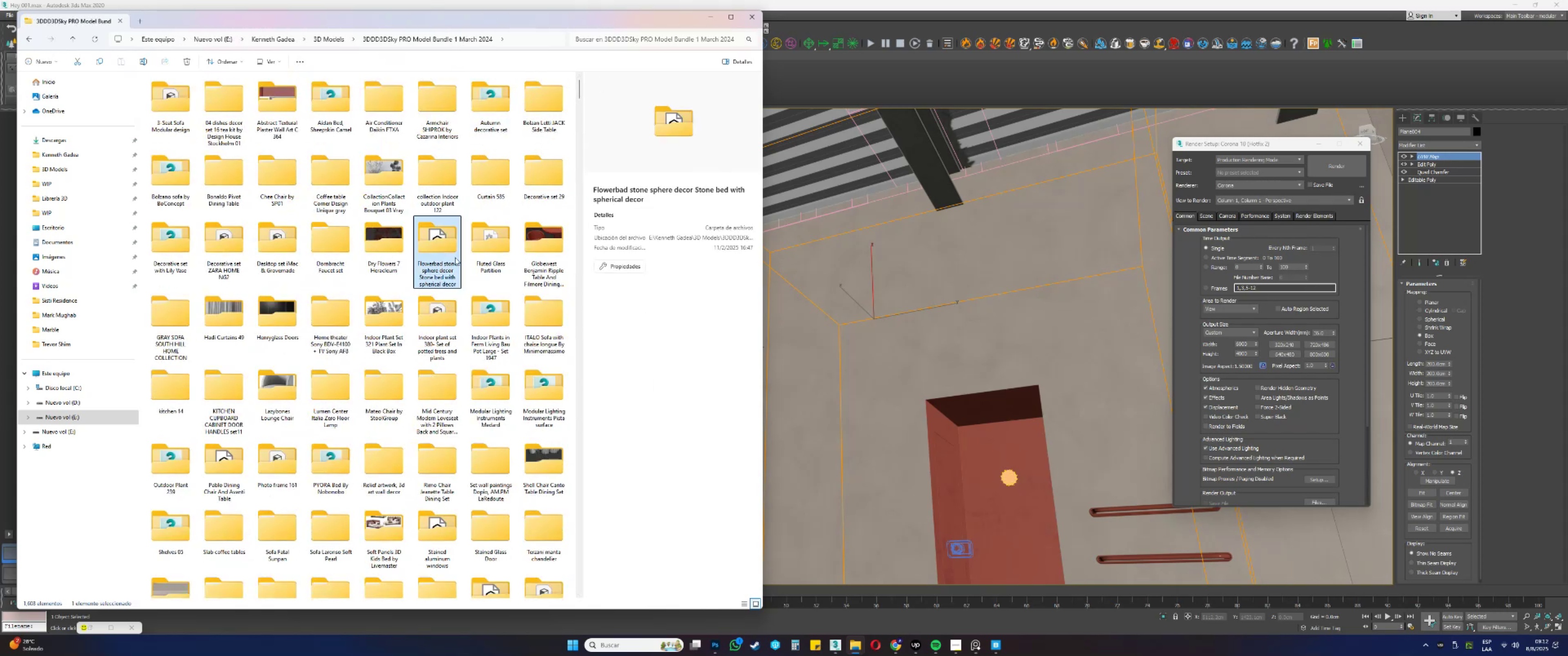 
type(mmmm)
 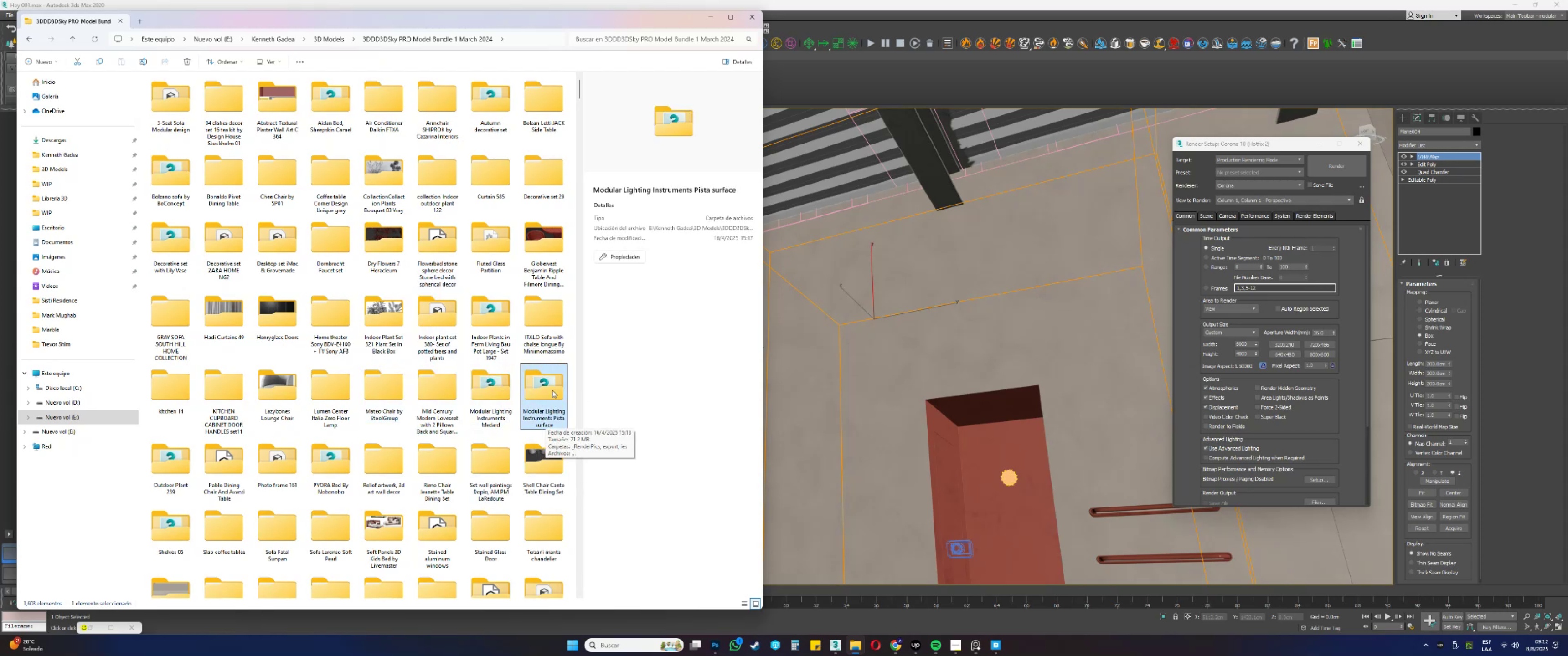 
double_click([552, 385])
 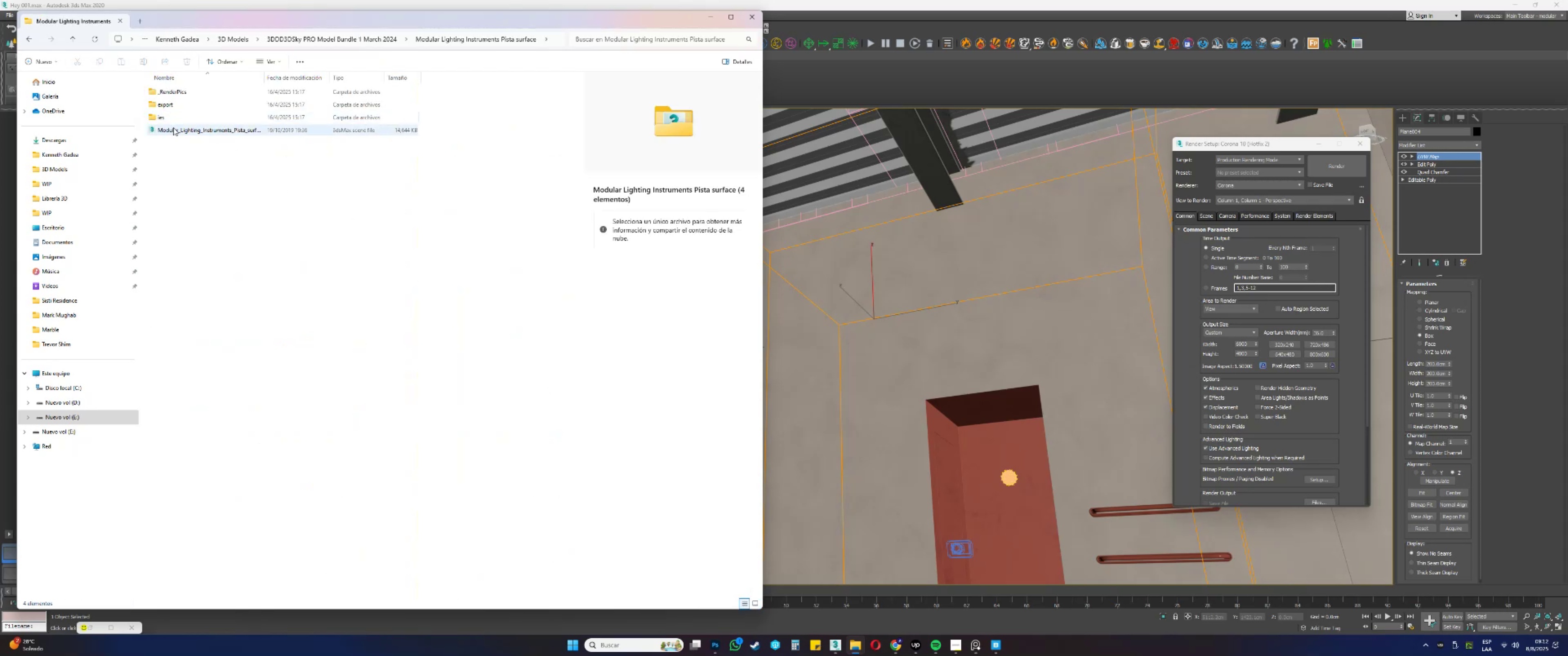 
left_click_drag(start_coordinate=[172, 132], to_coordinate=[840, 432])
 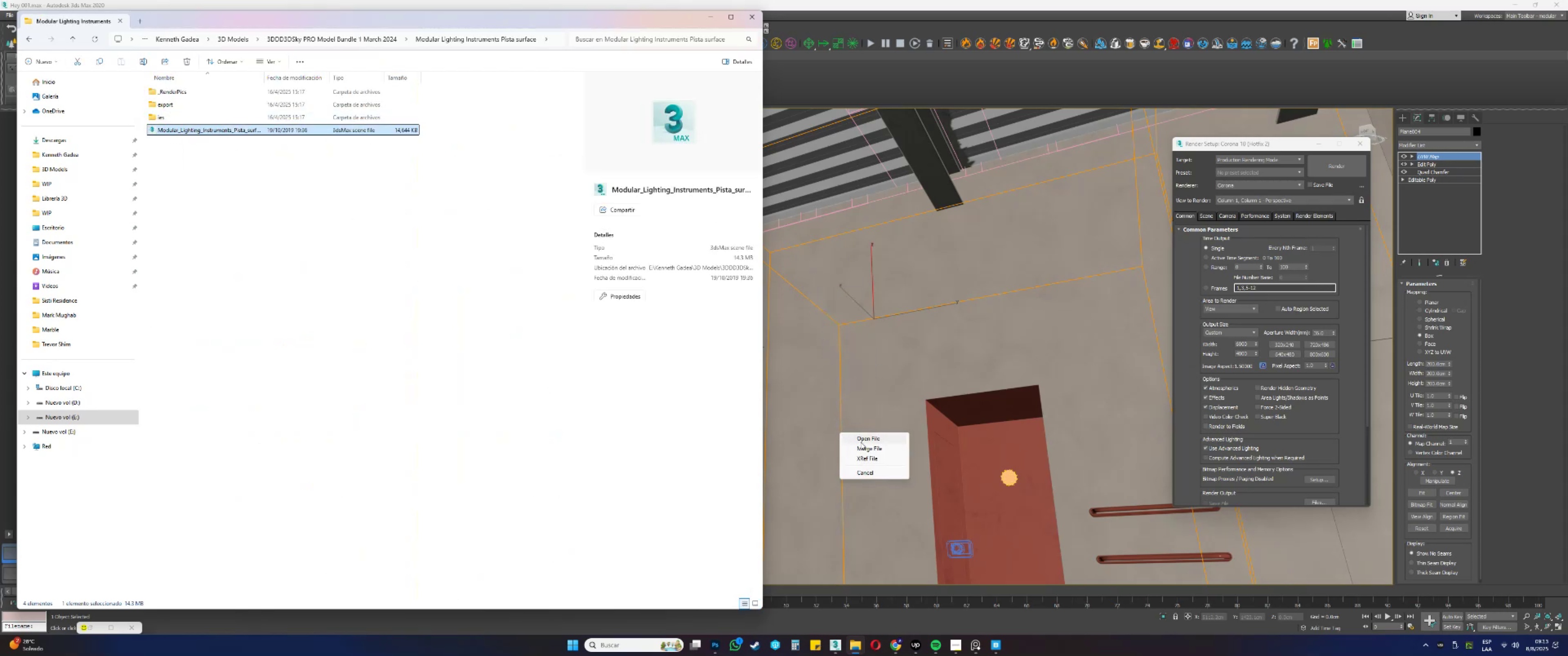 
left_click([863, 449])
 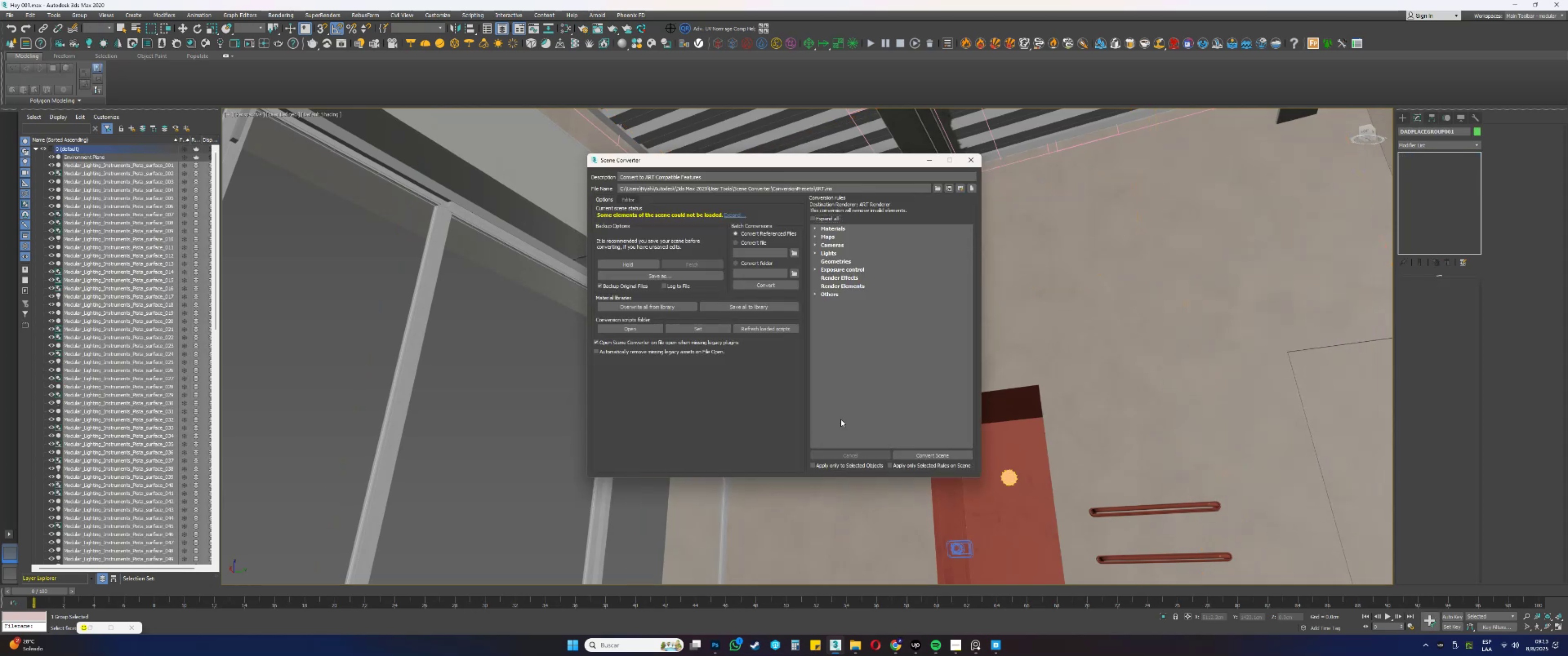 
left_click([970, 164])
 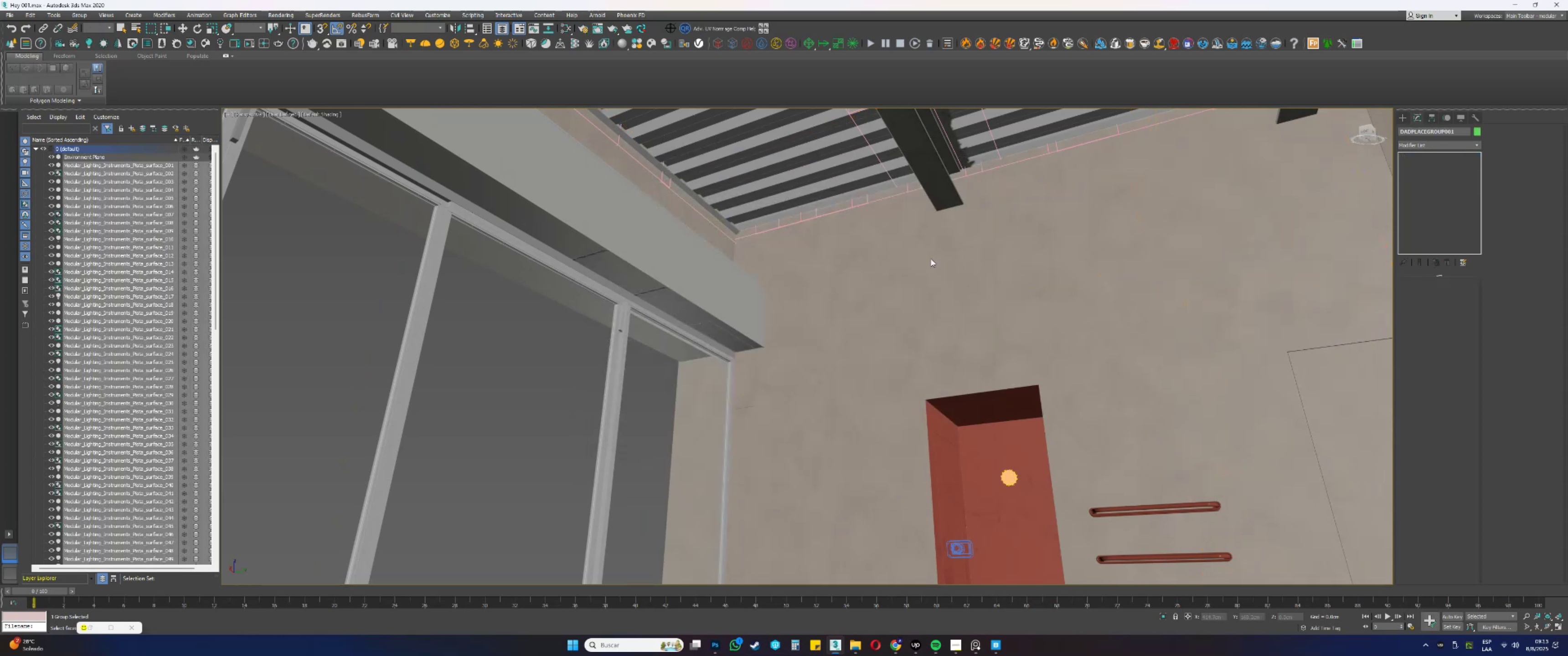 
key(Z)
 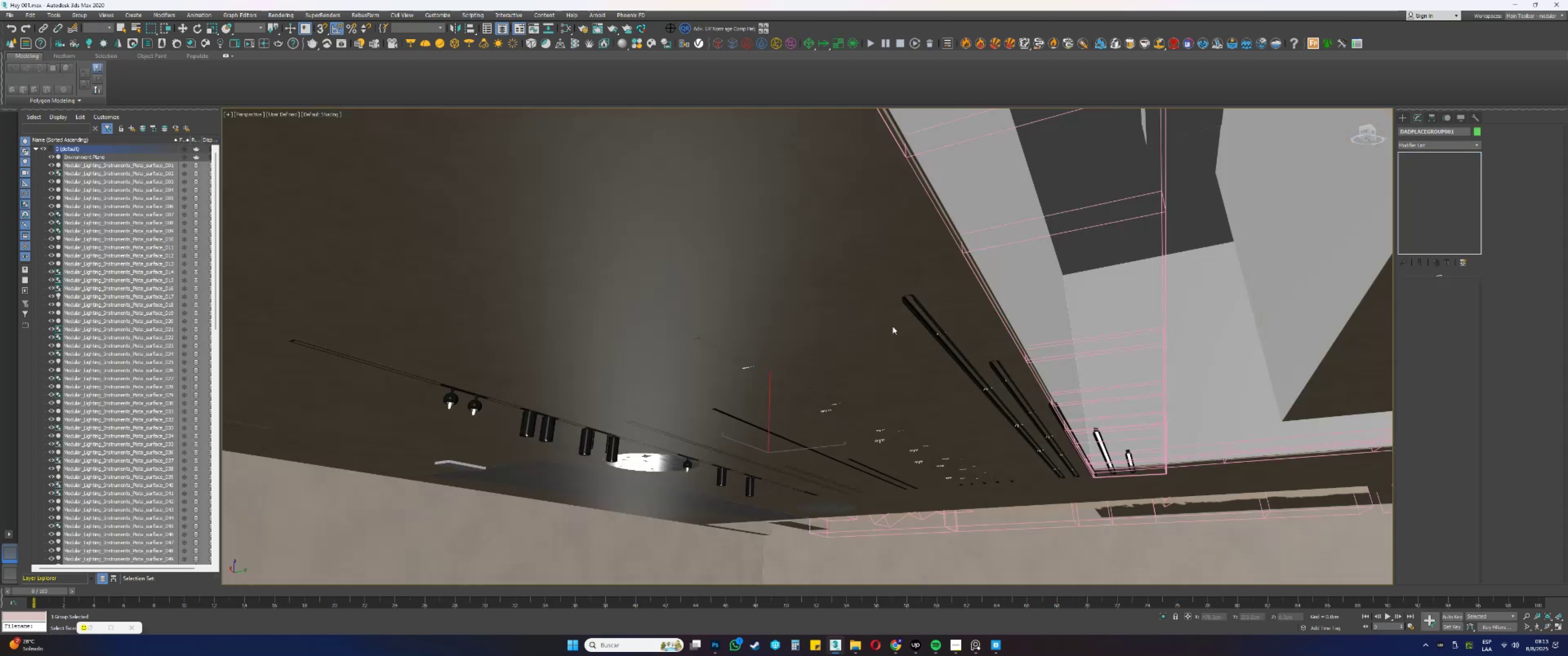 
hold_key(key=AltLeft, duration=0.46)
 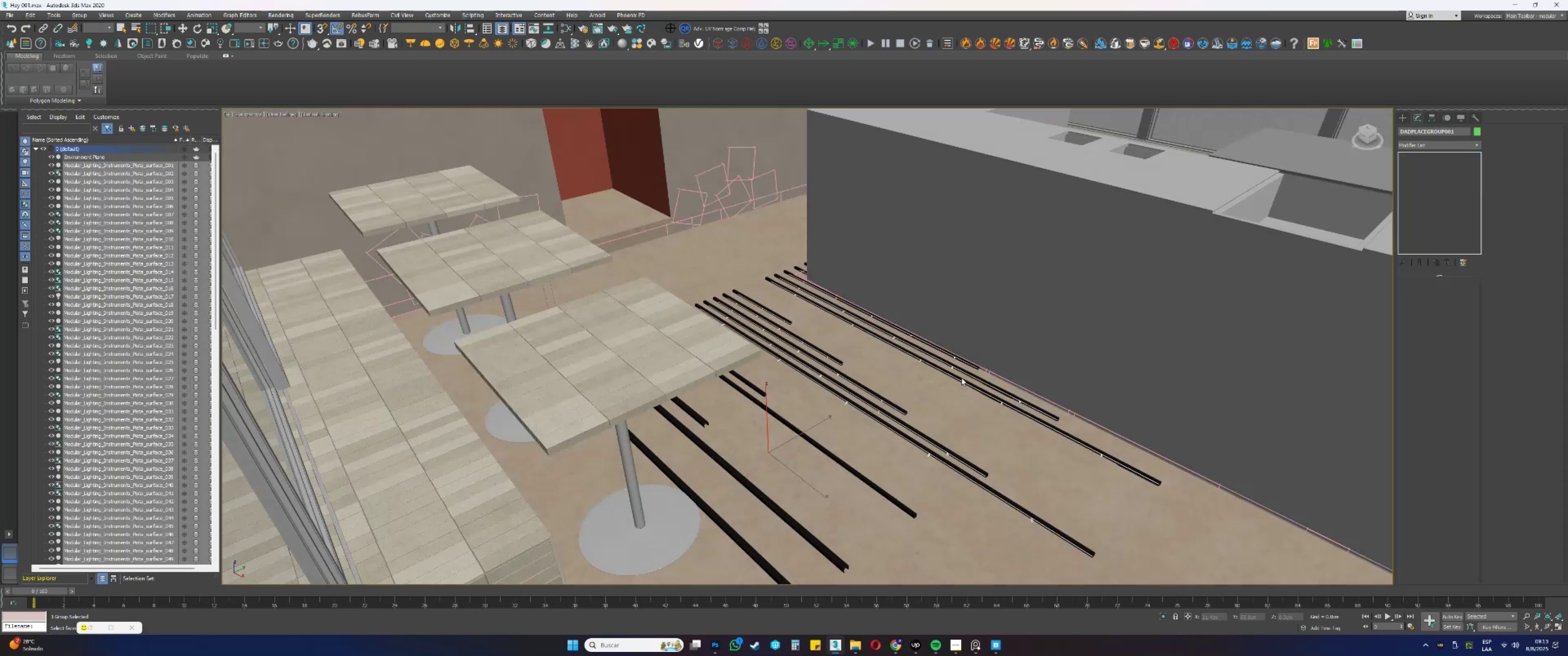 
scroll: coordinate [951, 364], scroll_direction: down, amount: 7.0
 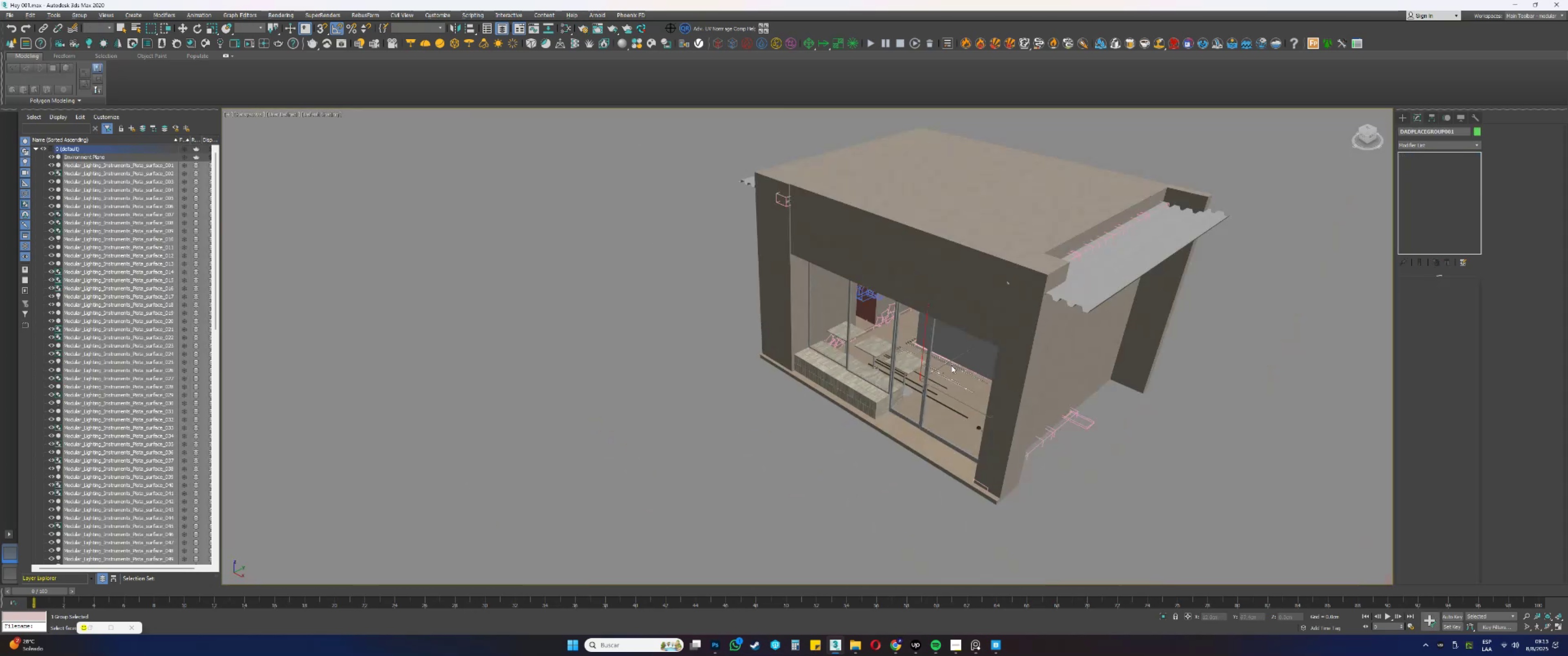 
key(Alt+AltLeft)
 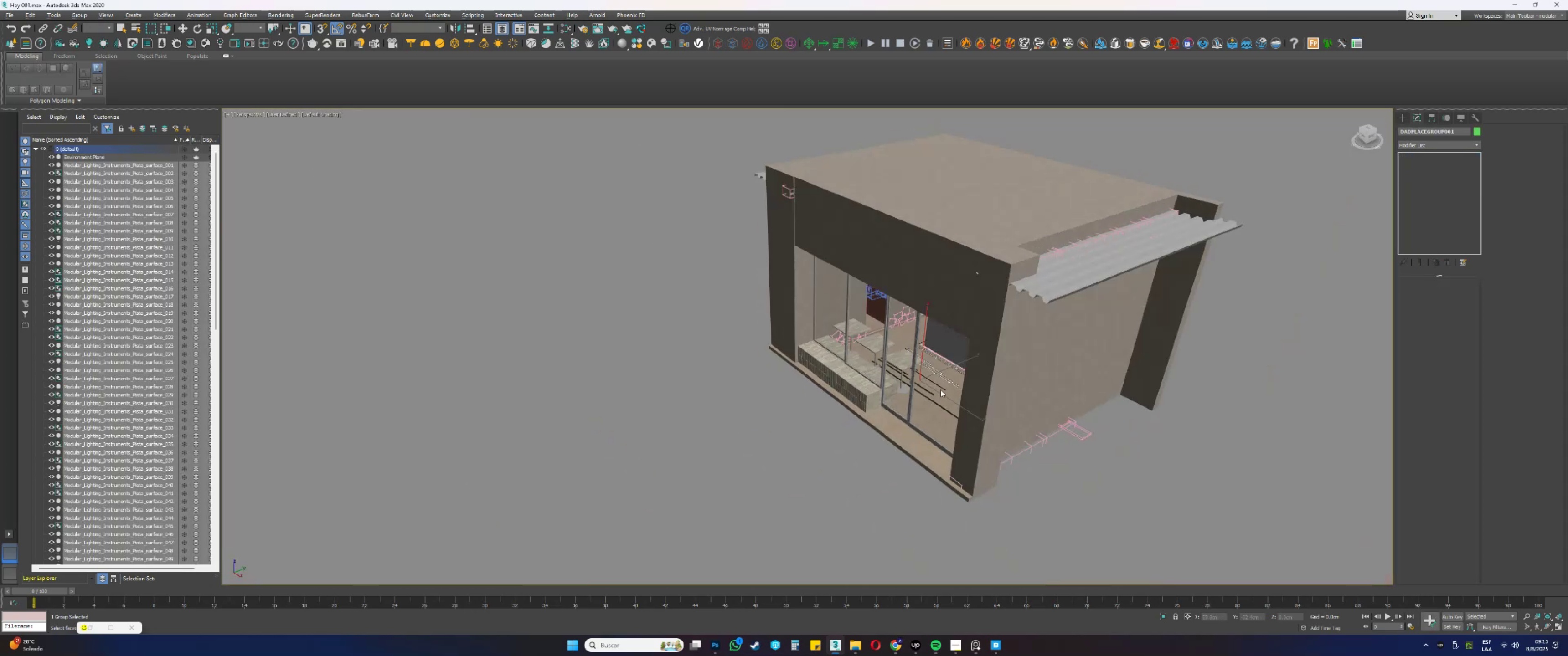 
key(W)
 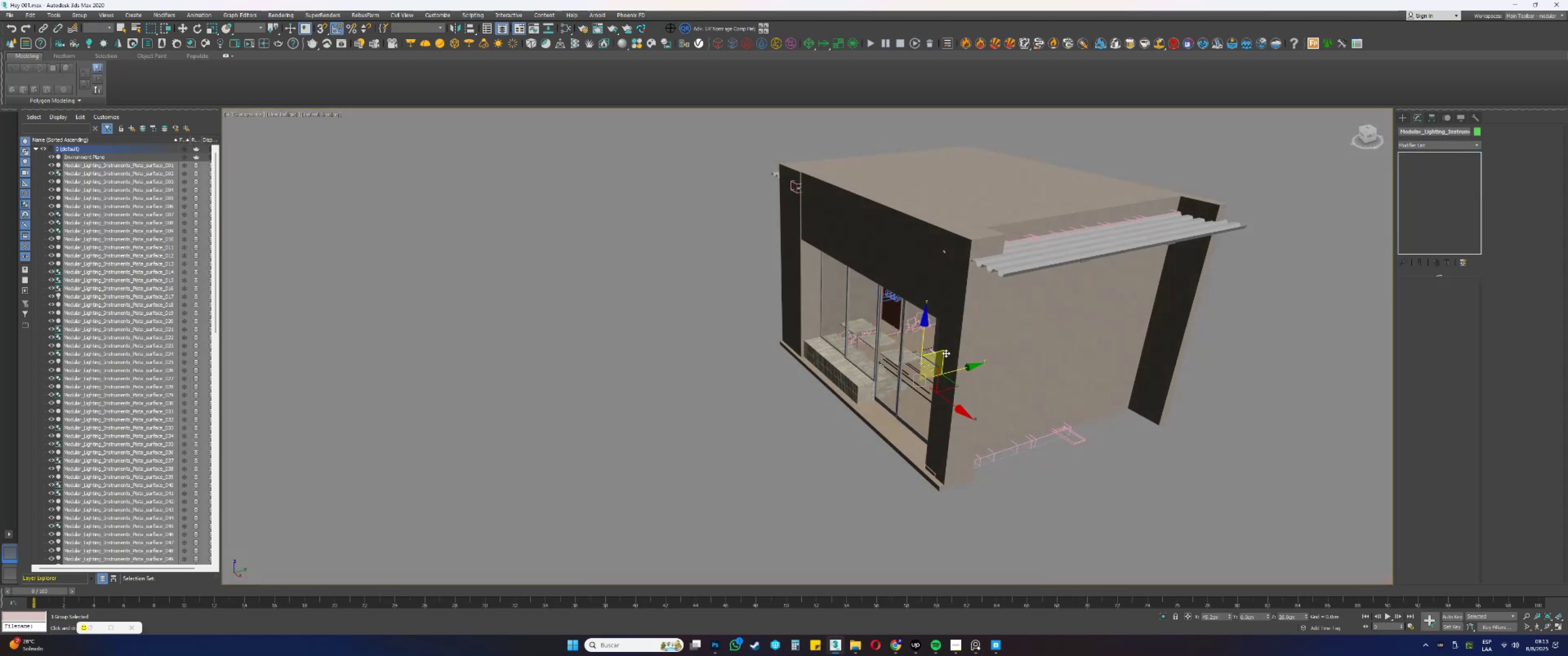 
left_click_drag(start_coordinate=[943, 352], to_coordinate=[757, 231])
 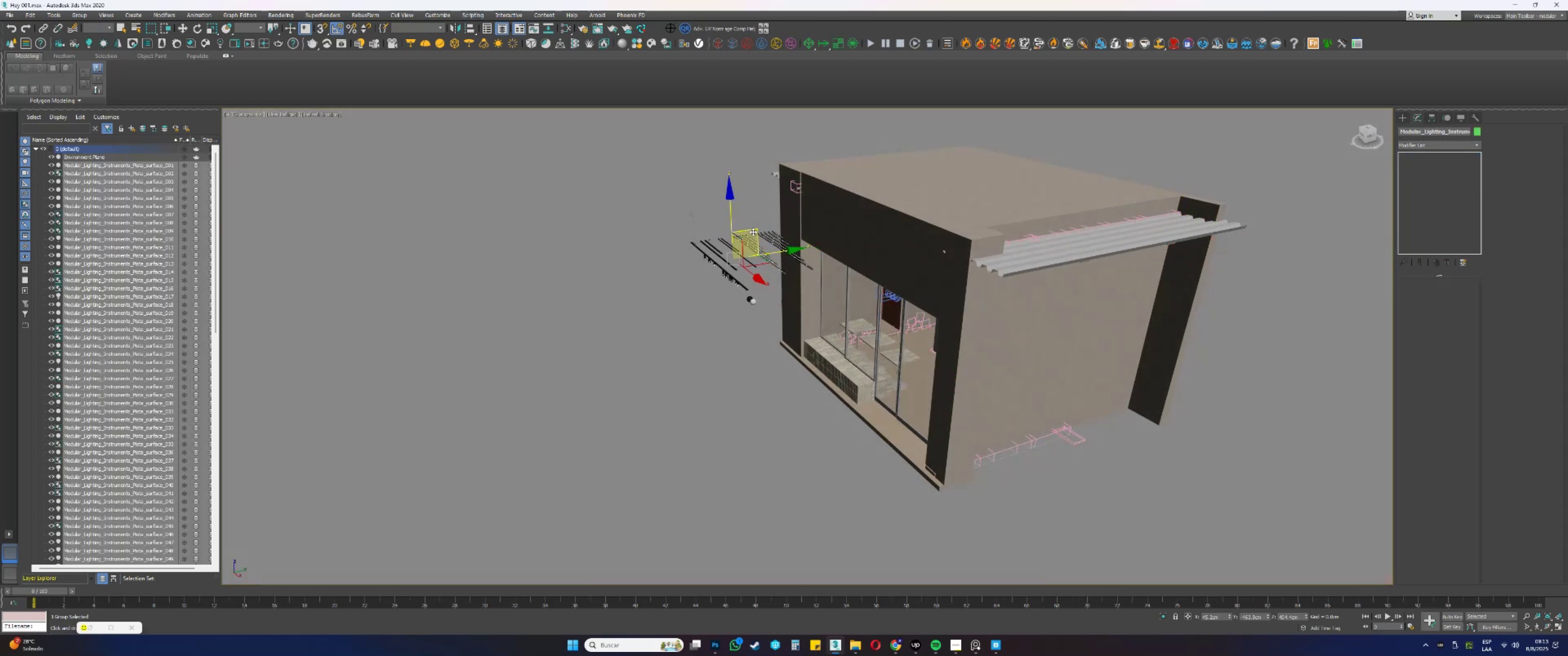 
hold_key(key=AltLeft, duration=0.36)
 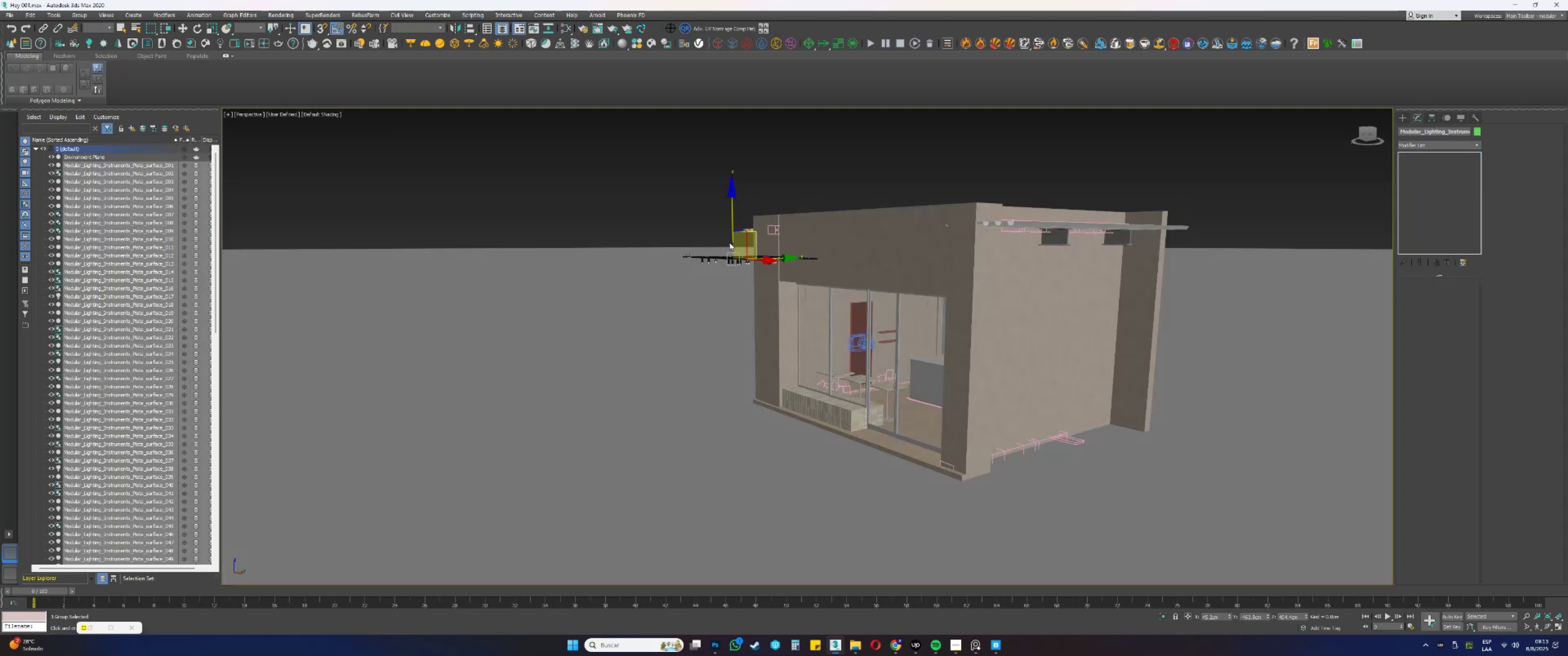 
scroll: coordinate [719, 258], scroll_direction: up, amount: 2.0
 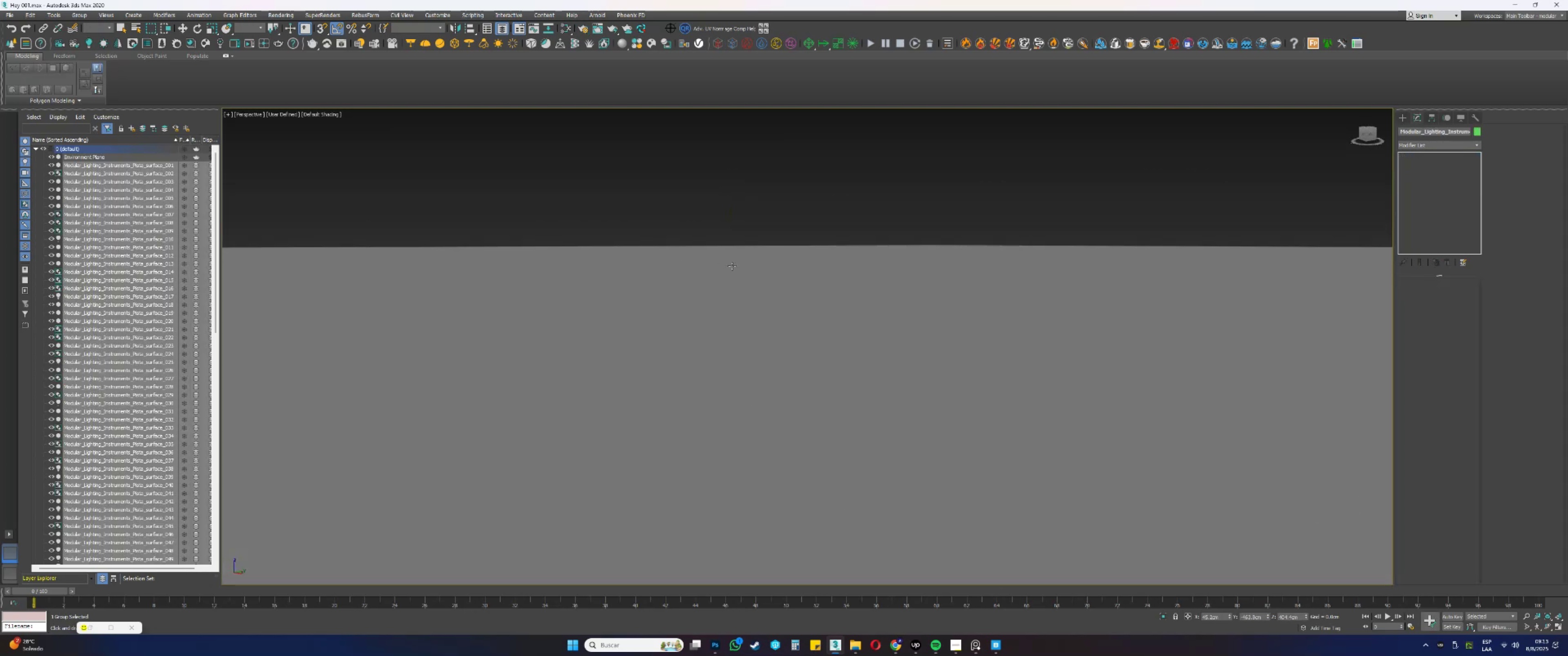 
key(Alt+AltLeft)
 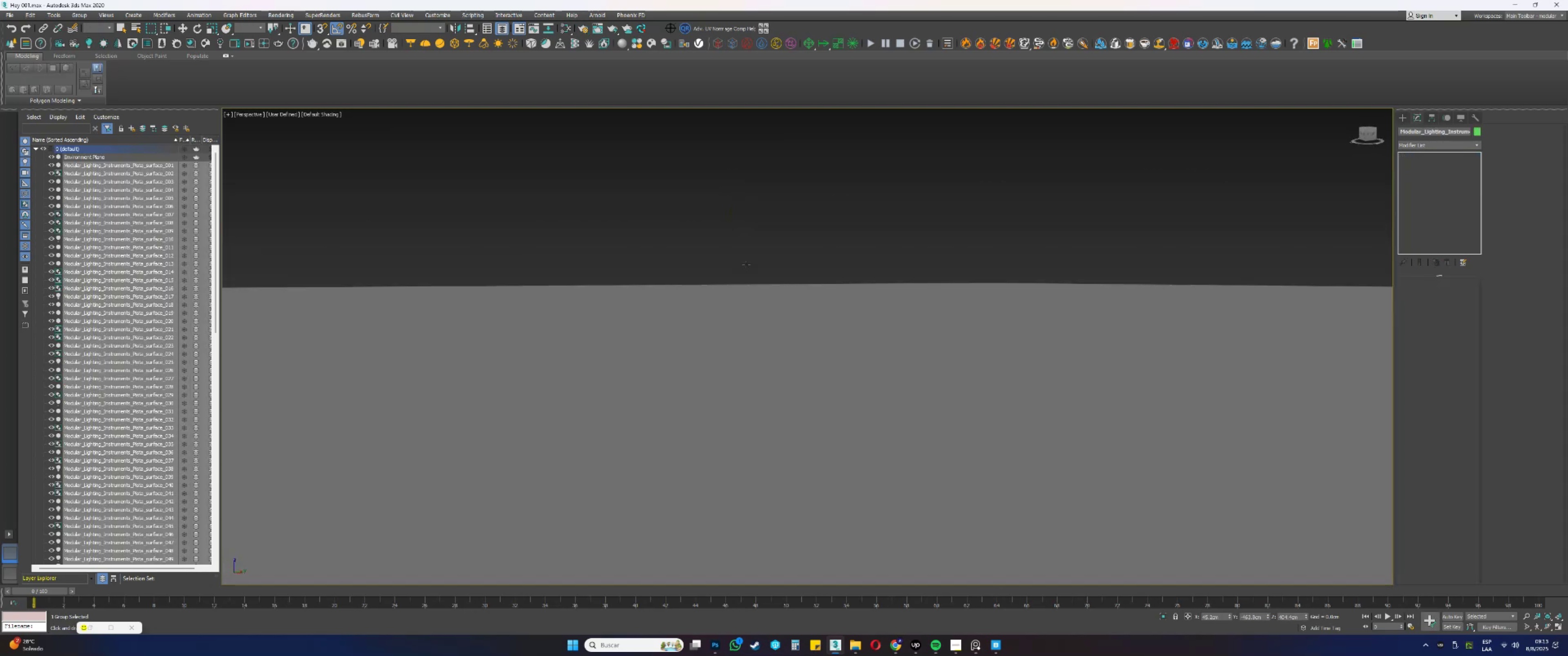 
key(Z)
 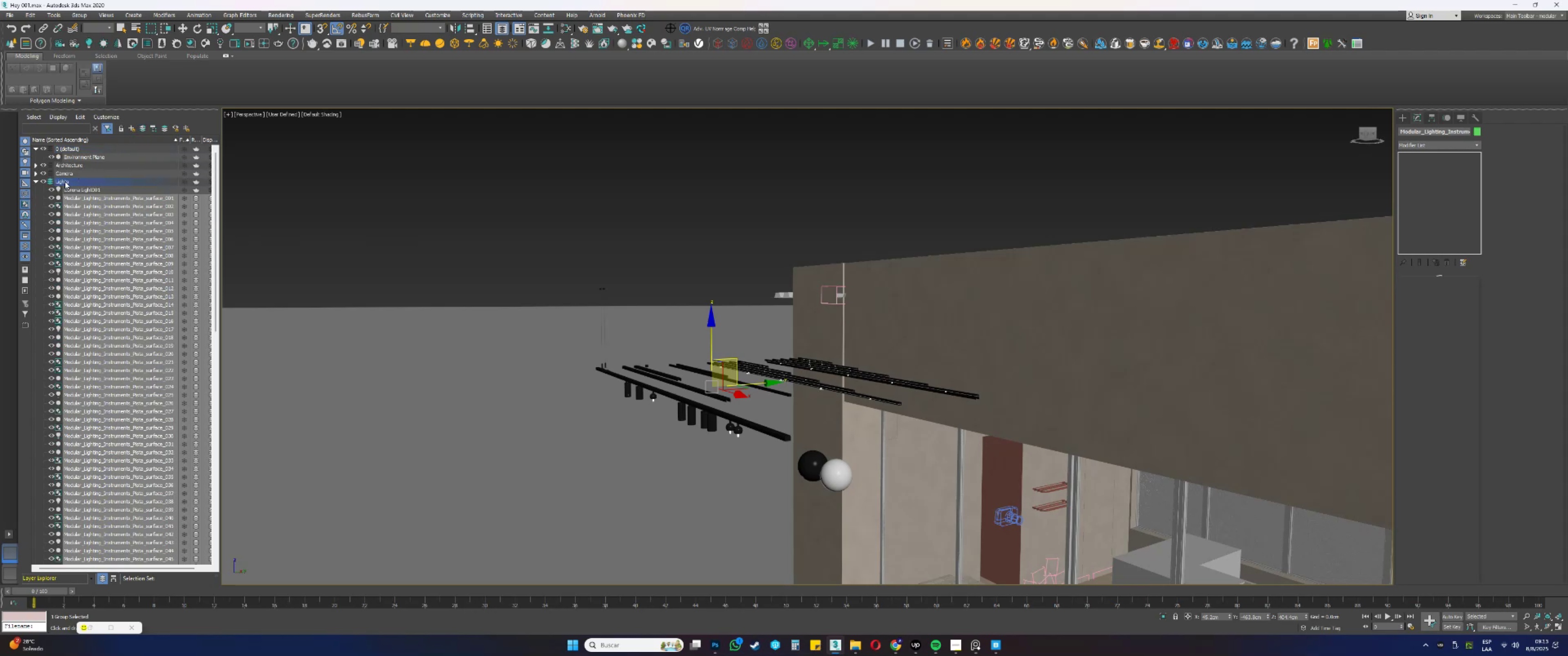 
left_click([131, 130])
 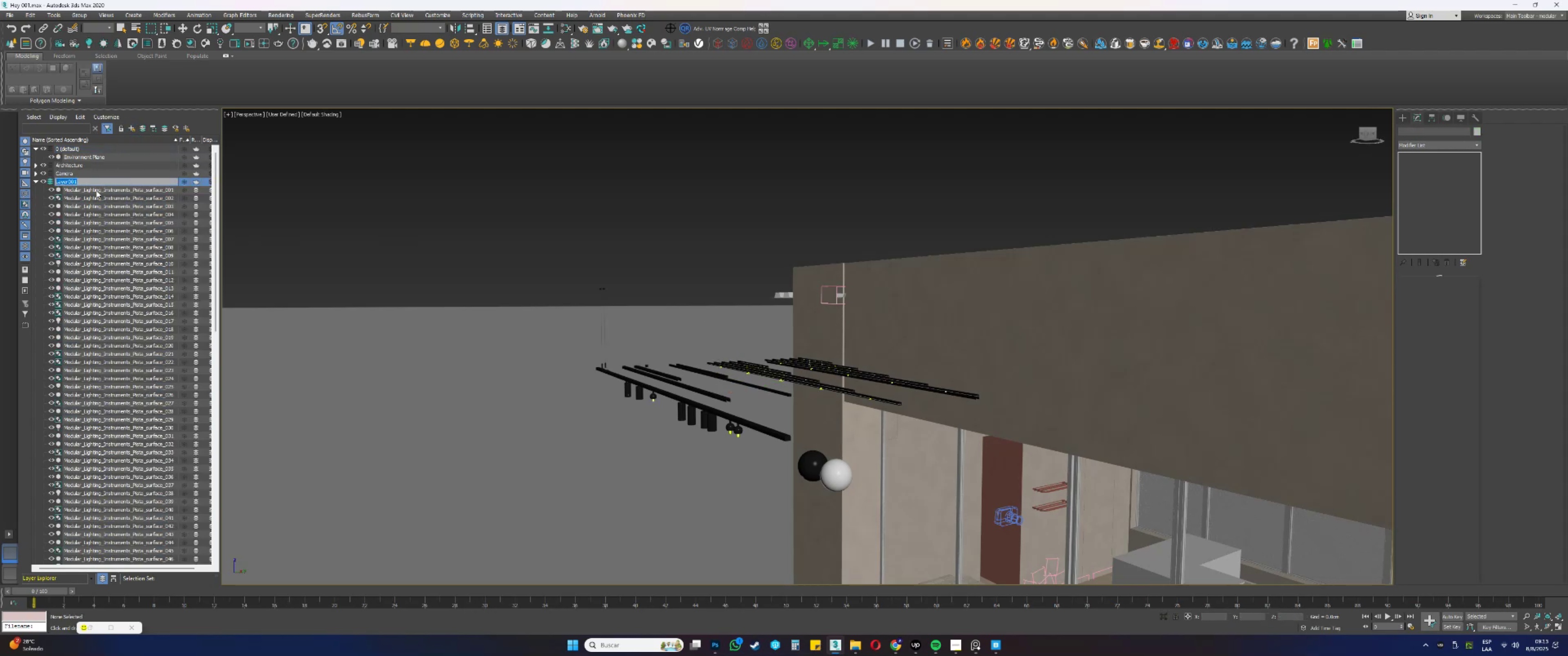 
type(libreri)
key(Backspace)
key(Backspace)
key(Backspace)
type(ary Lights)
 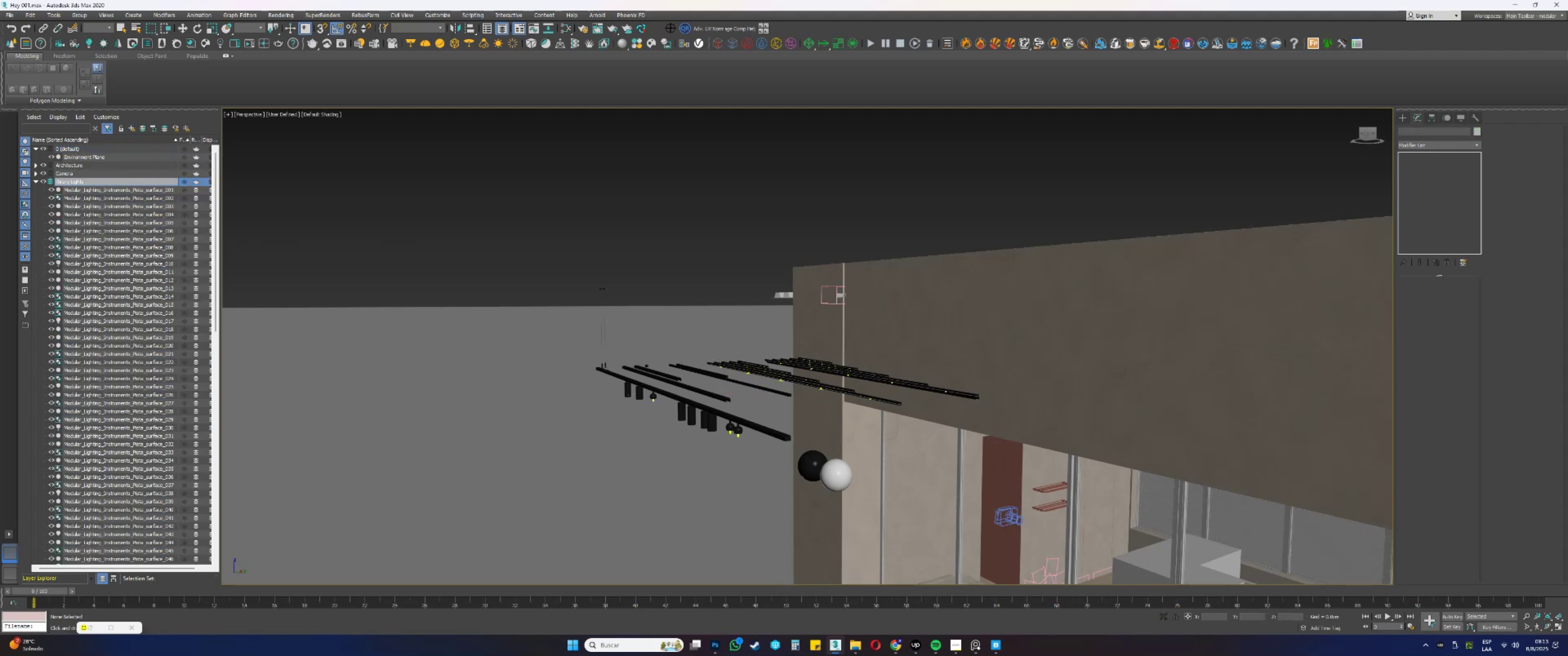 
key(Enter)
 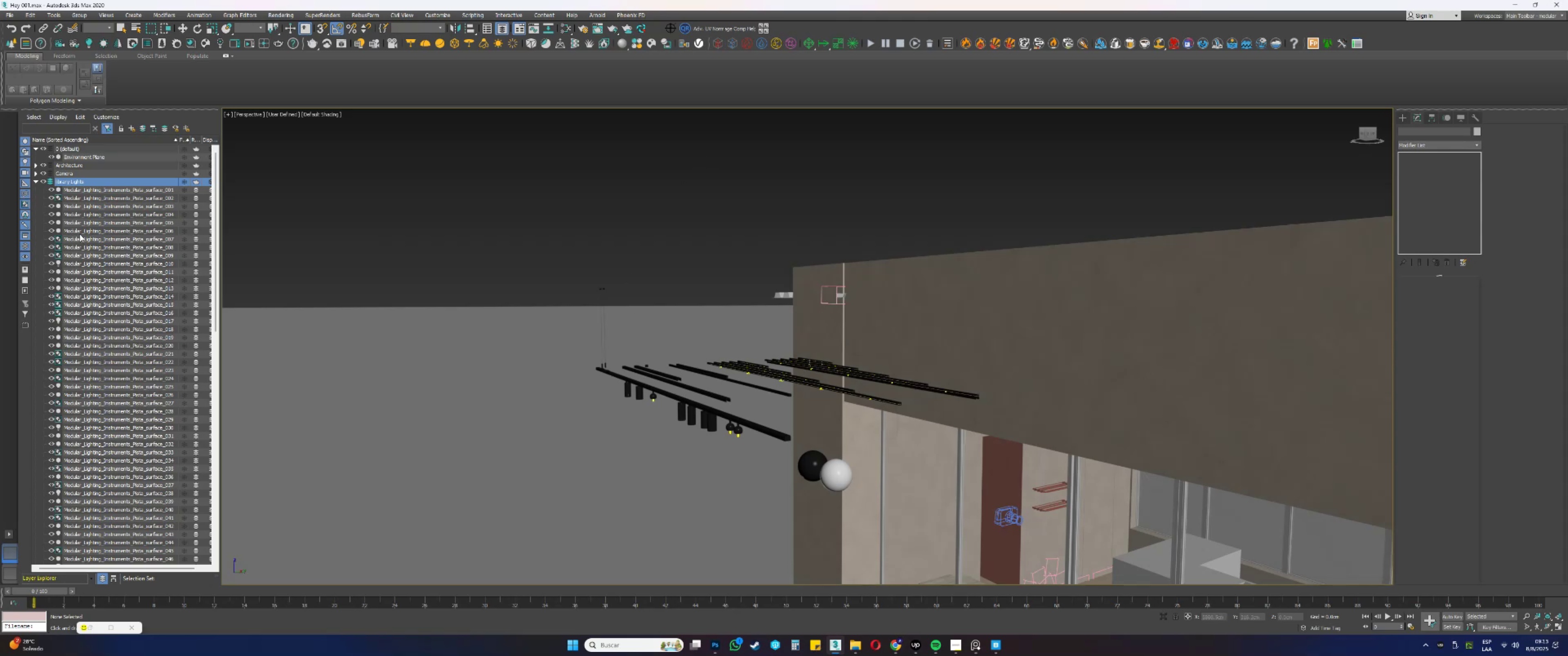 
left_click([35, 181])
 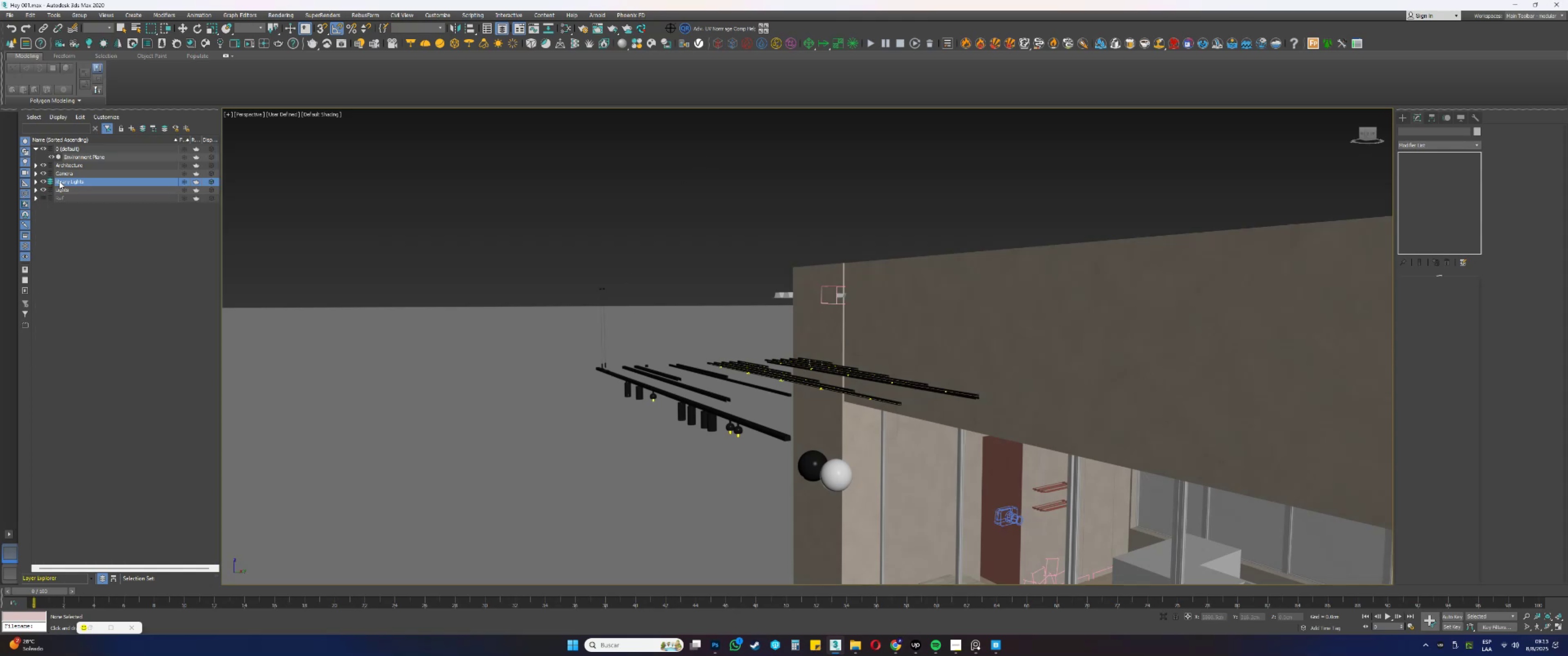 
left_click_drag(start_coordinate=[67, 179], to_coordinate=[68, 190])
 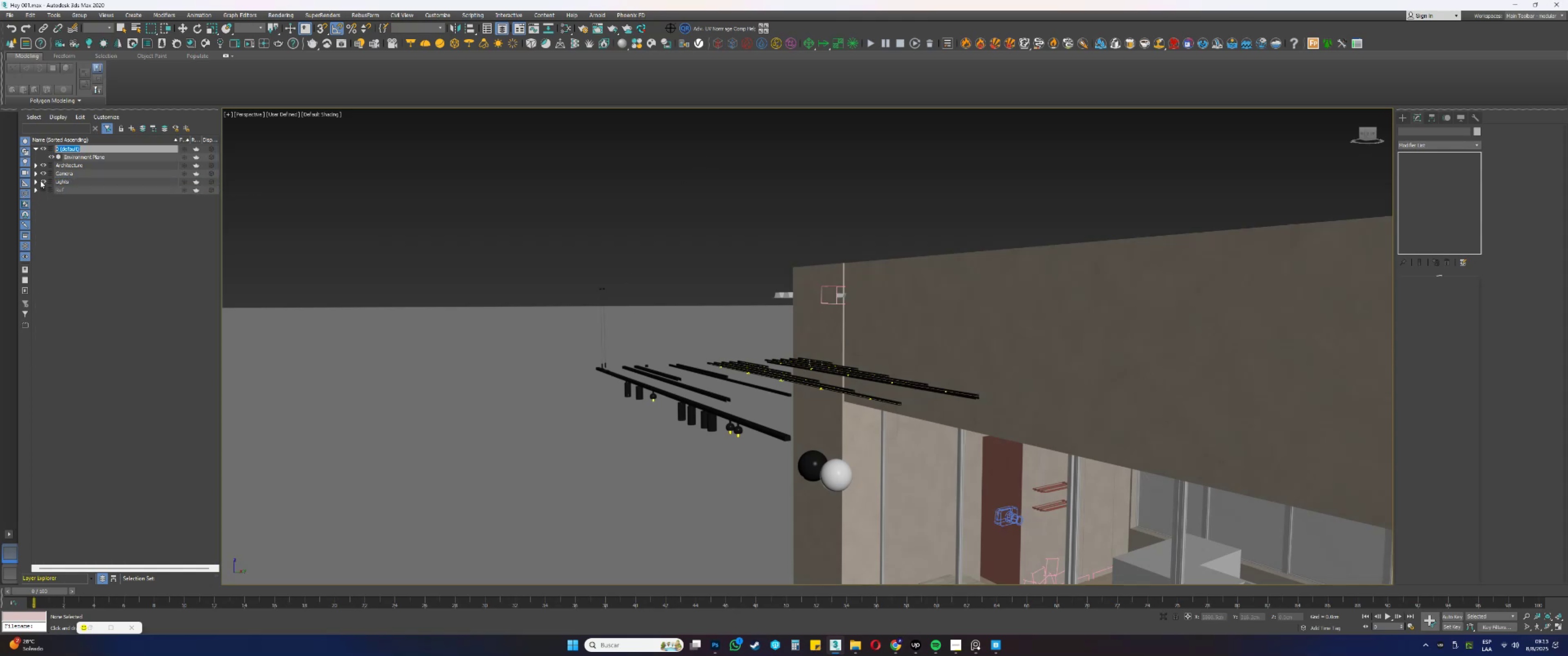 
left_click([37, 183])
 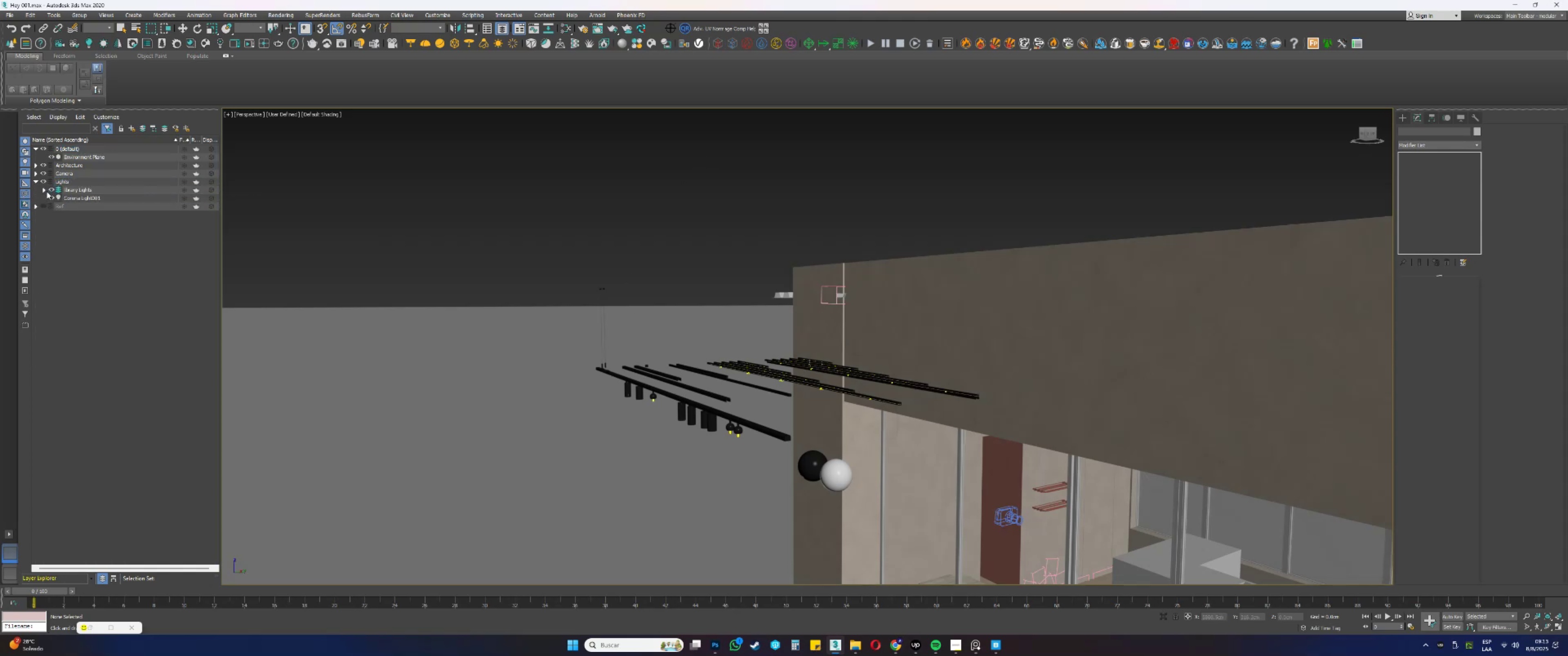 
left_click([45, 191])
 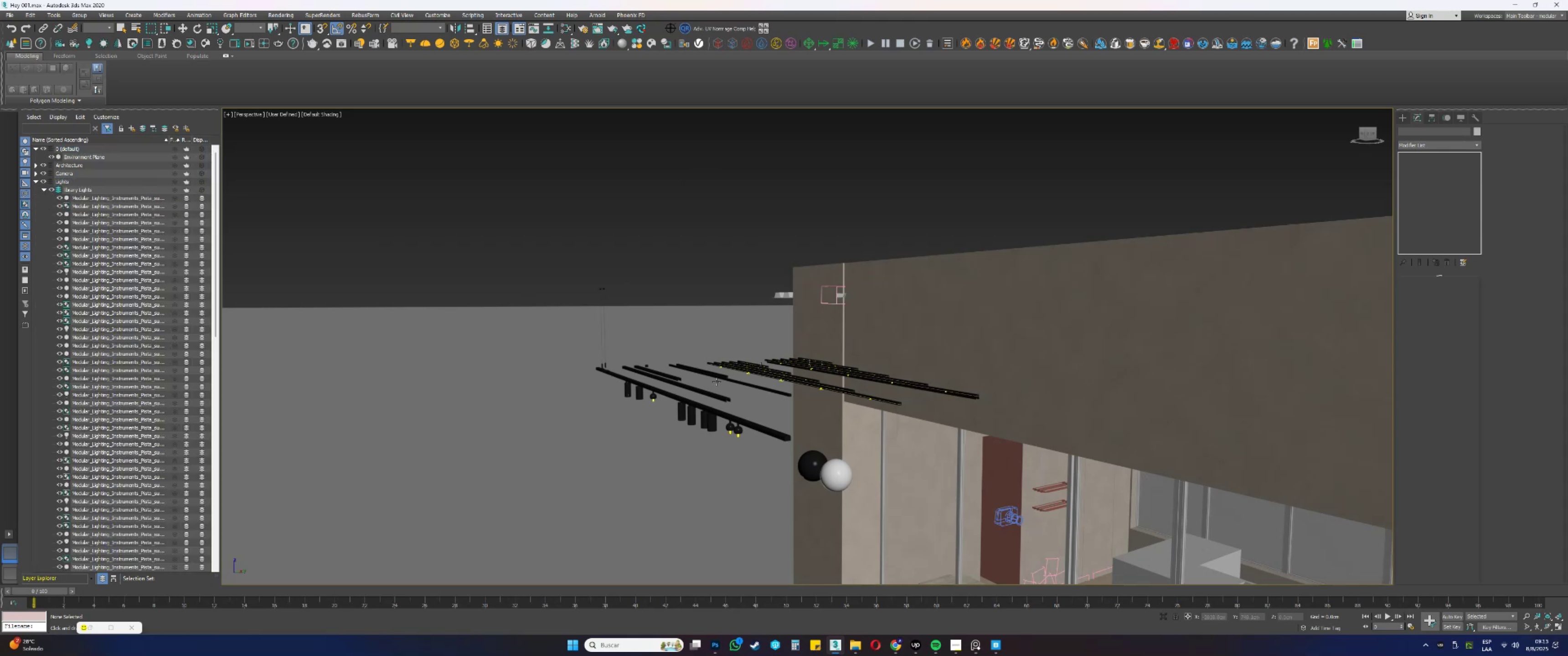 